 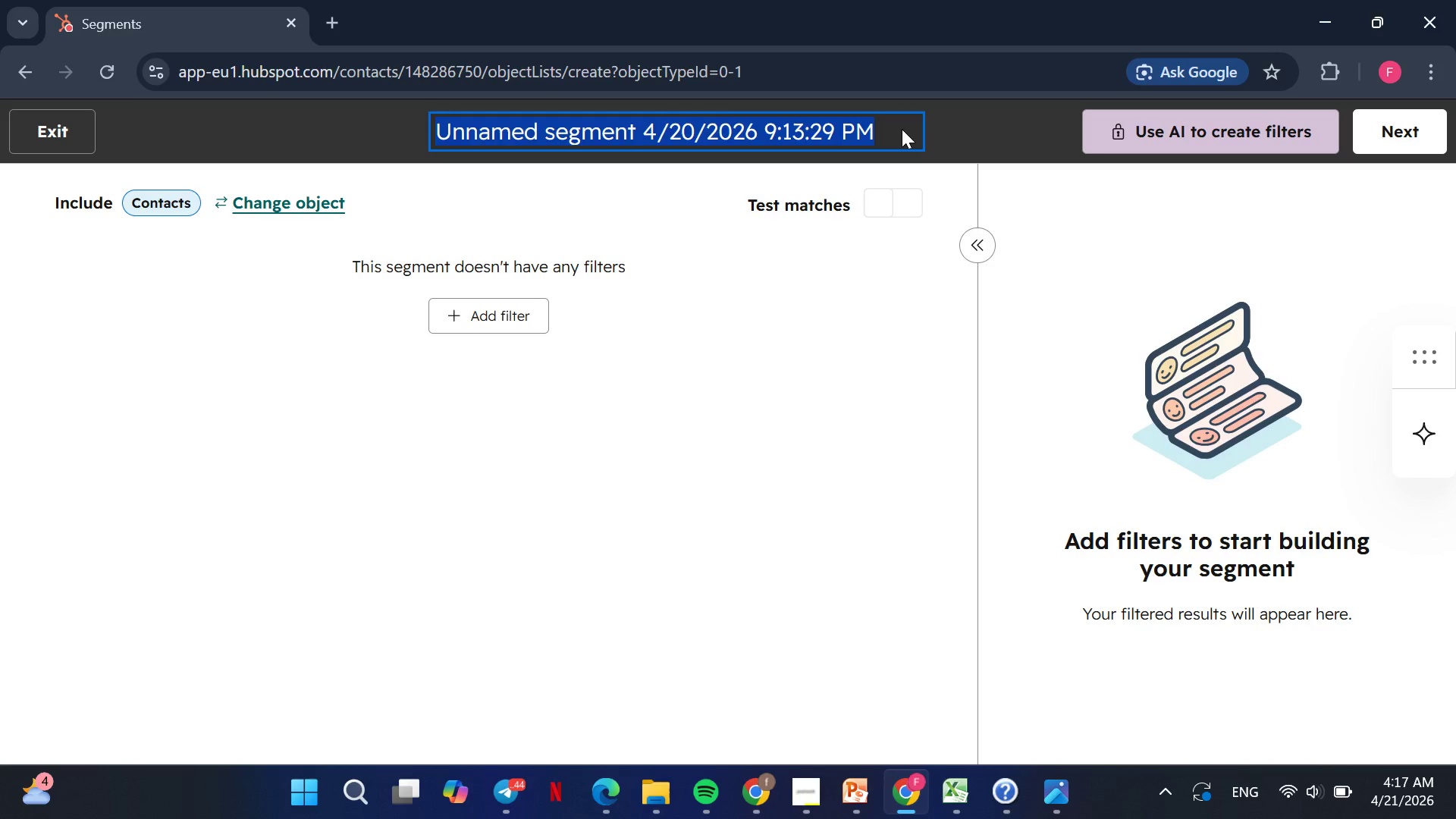 
left_click([57, 130])
 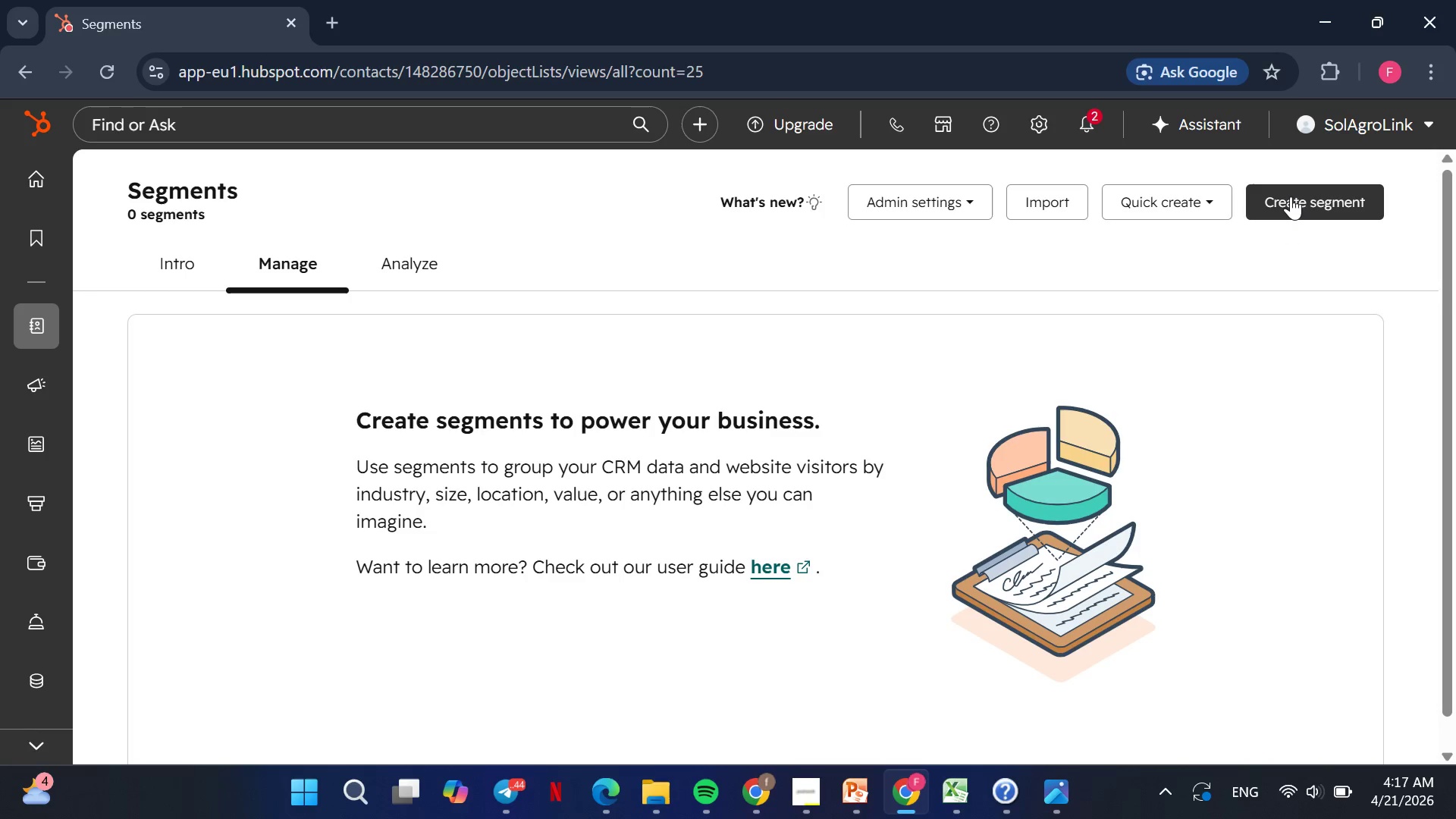 
left_click([1291, 196])
 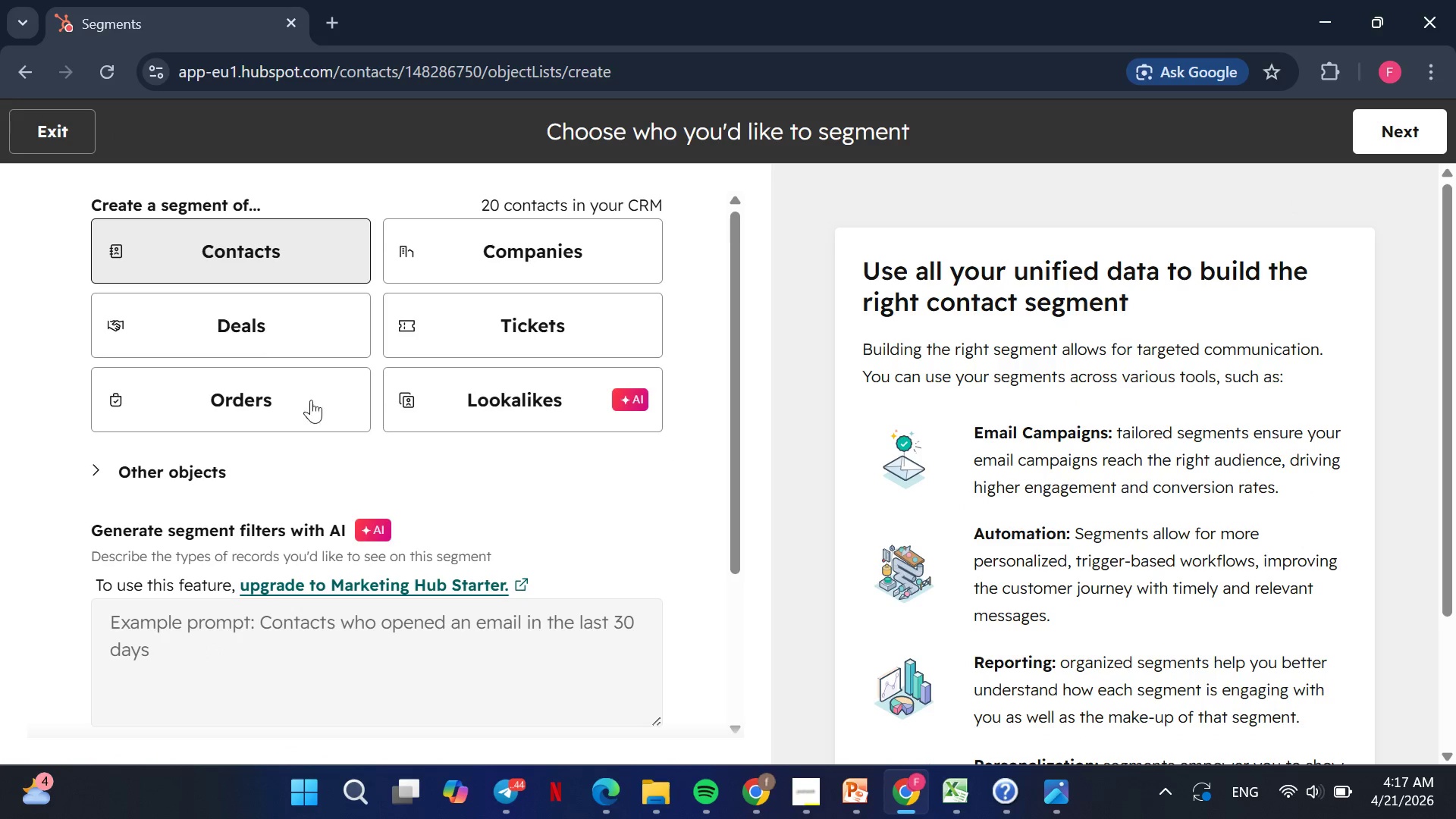 
left_click([266, 334])
 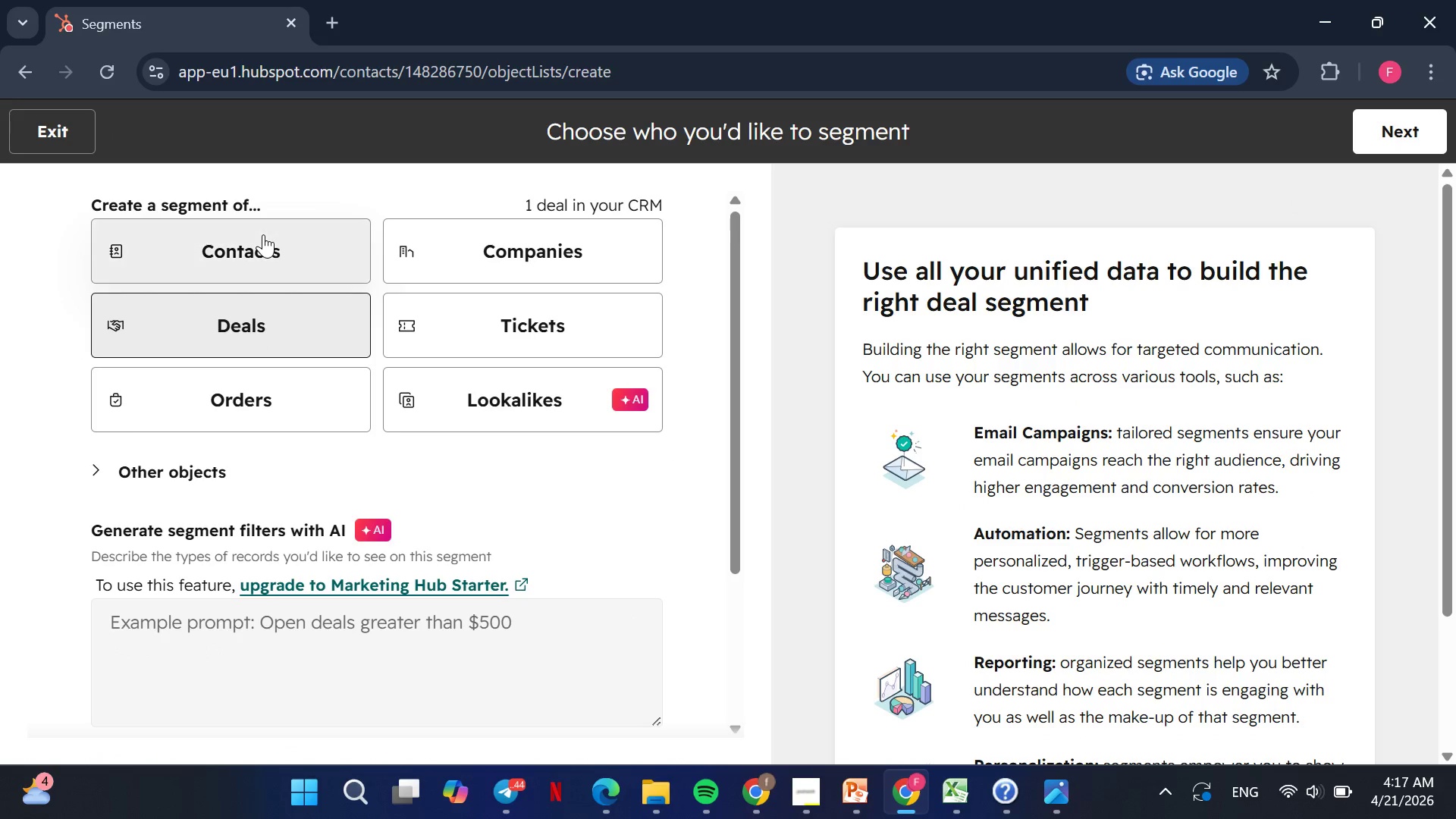 
left_click([263, 234])
 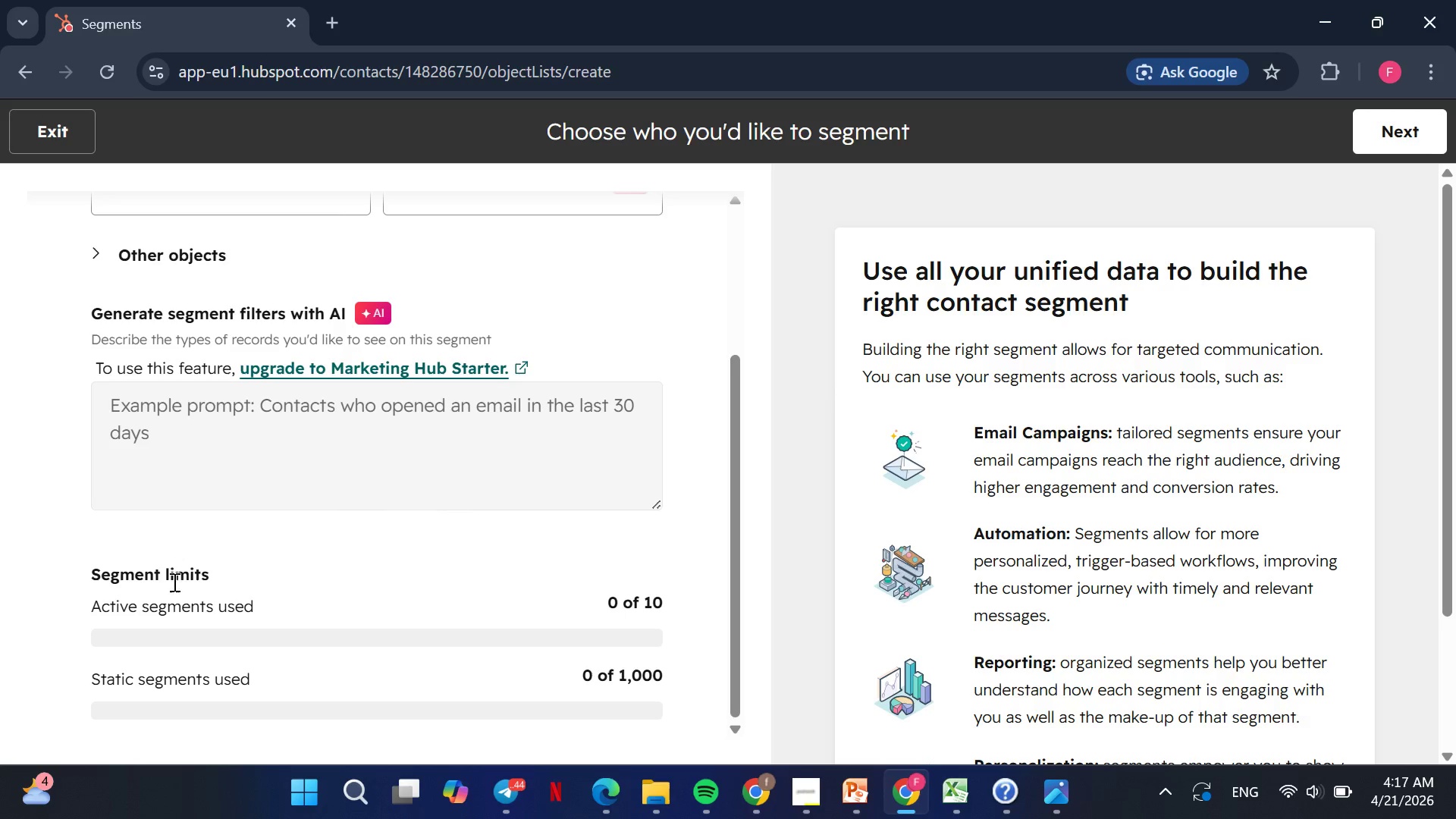 
left_click([173, 606])
 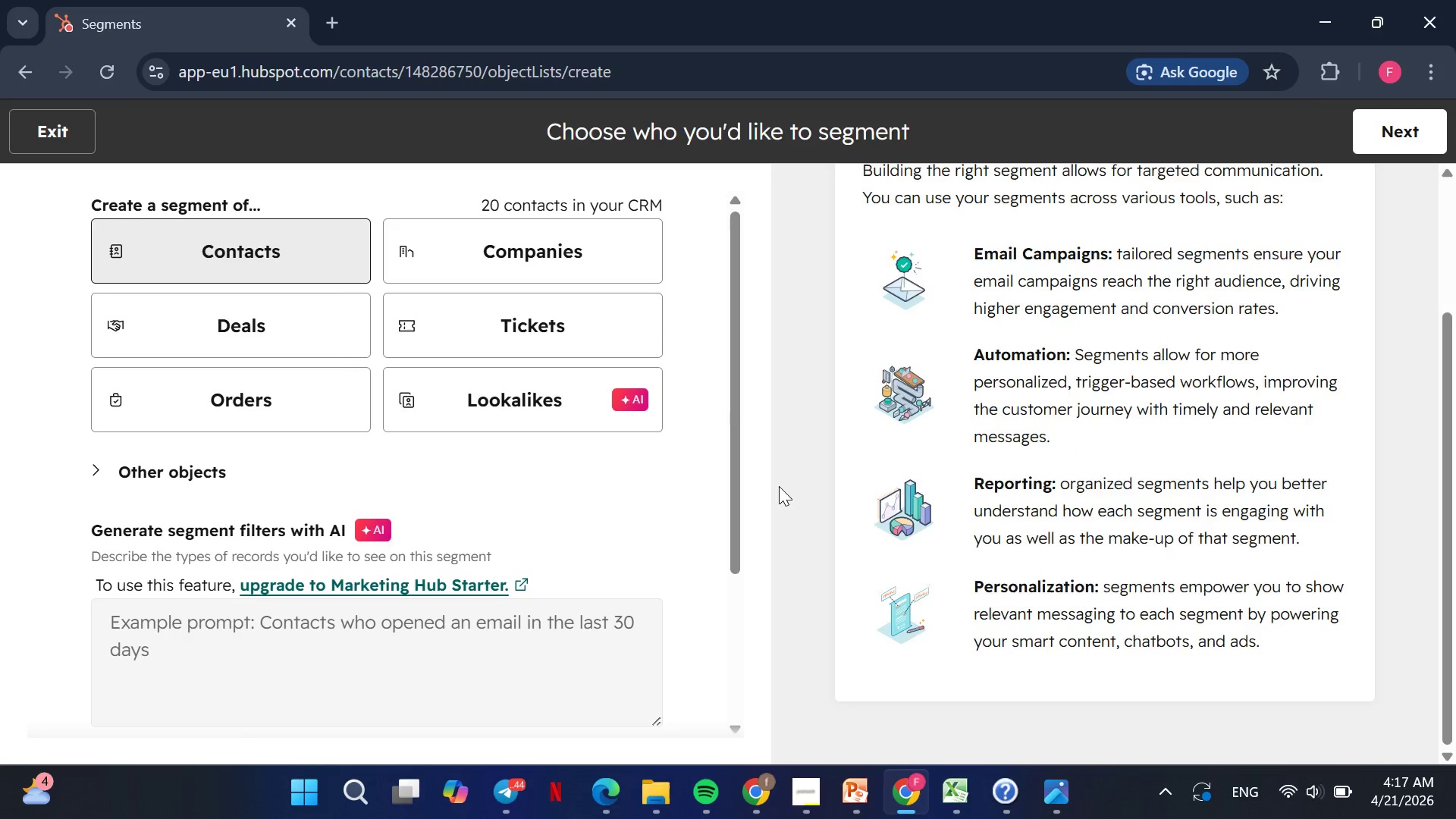 
wait(13.92)
 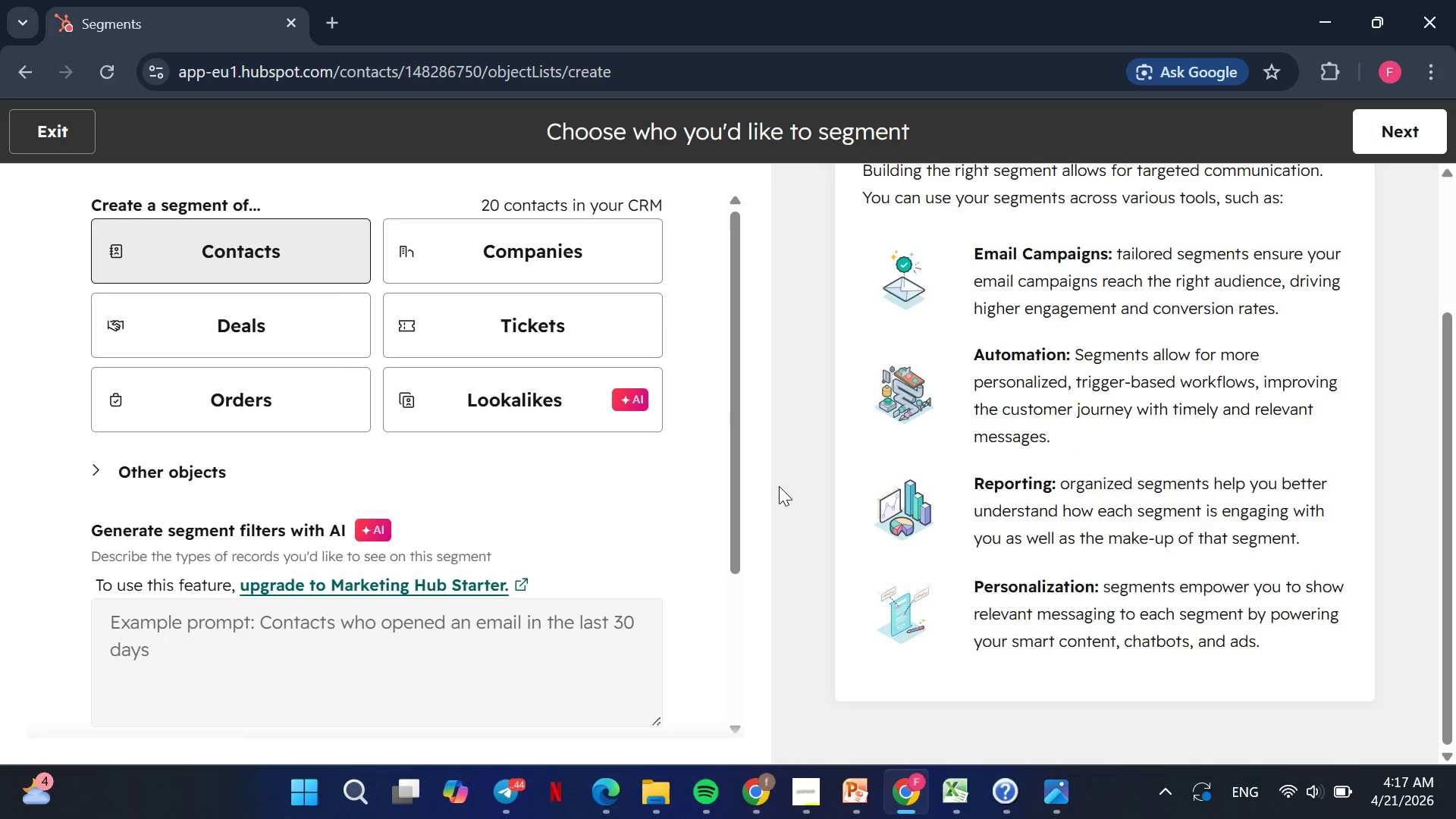 
left_click([1405, 137])
 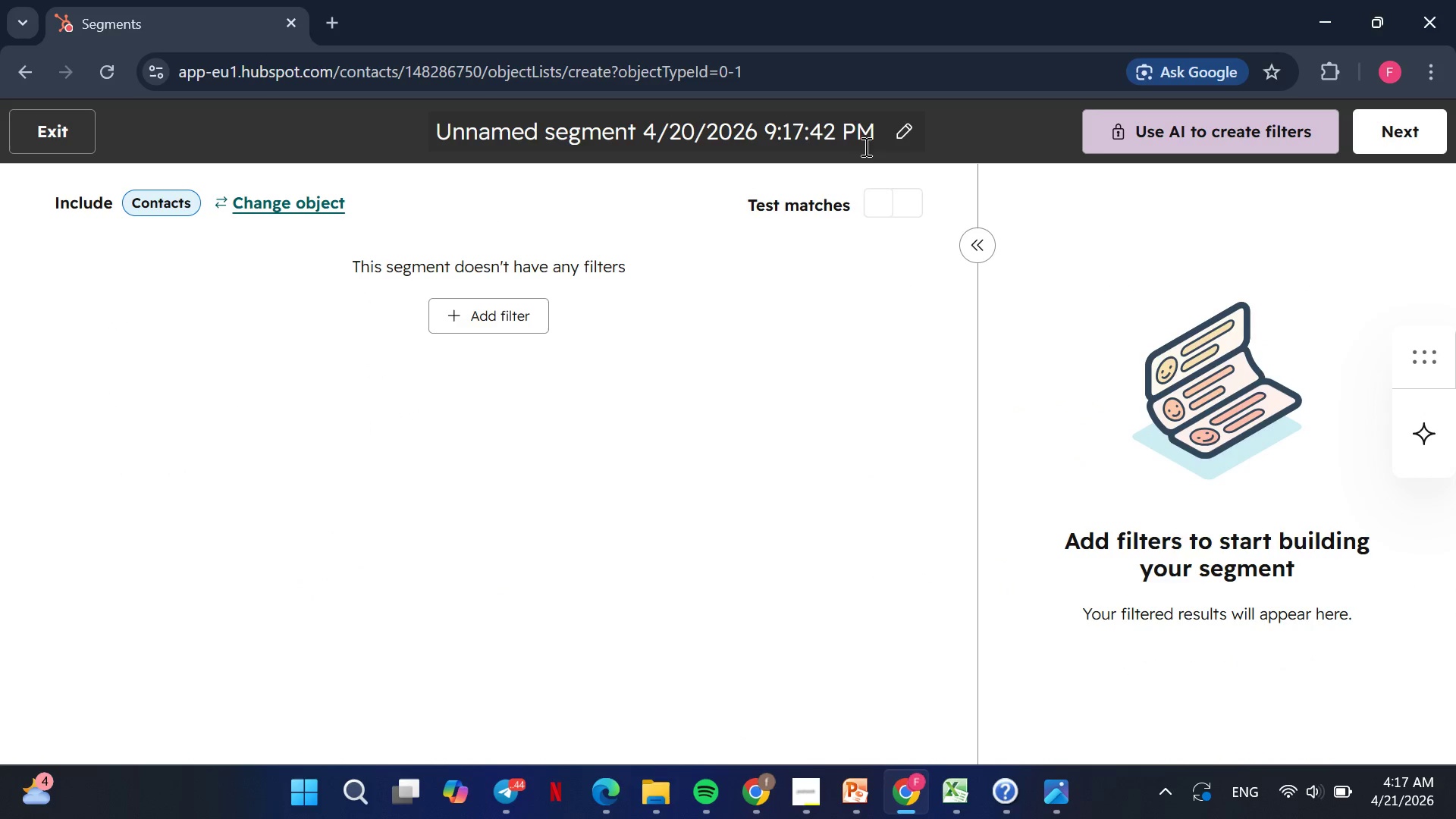 
left_click([898, 135])
 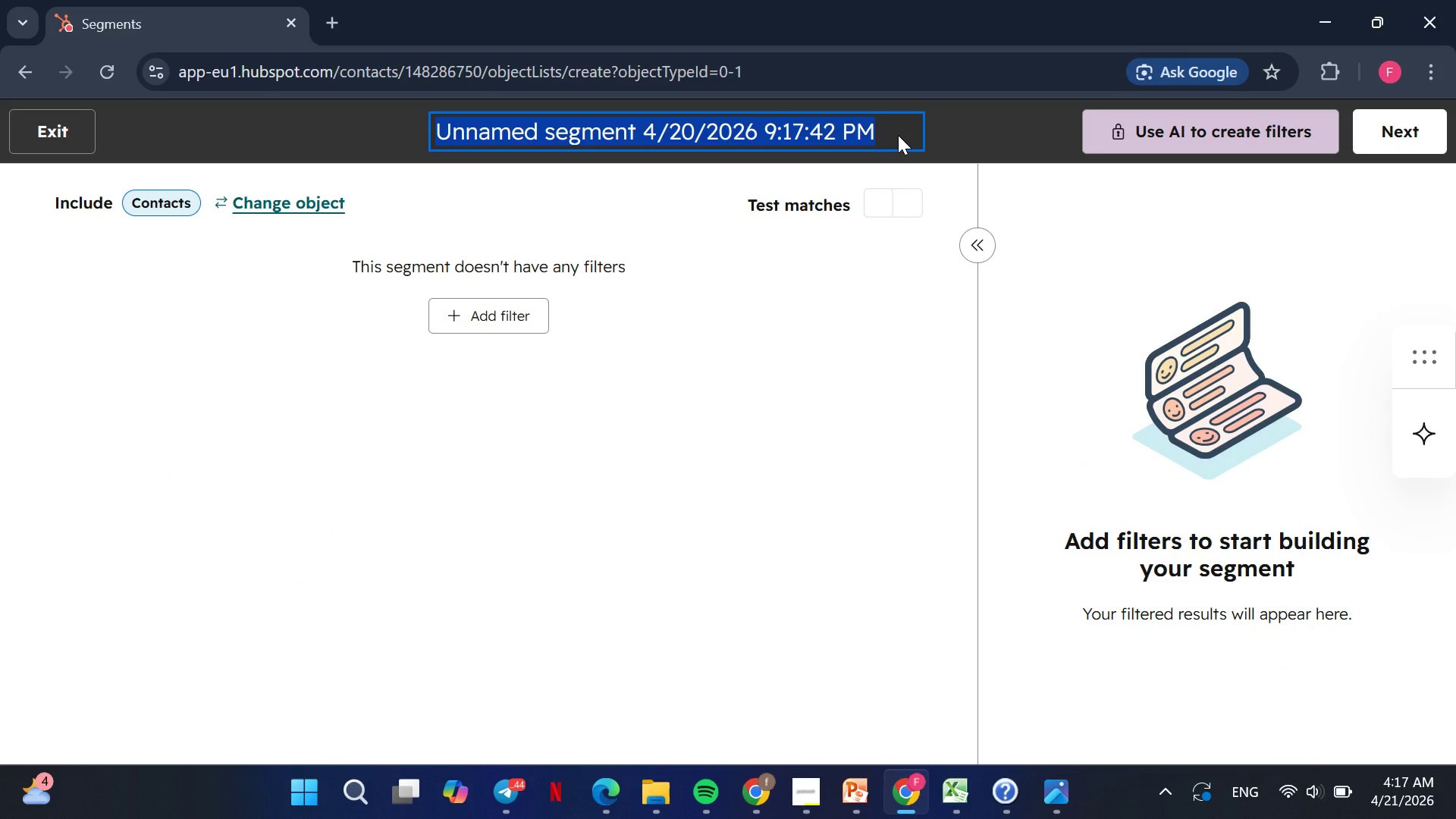 
wait(8.92)
 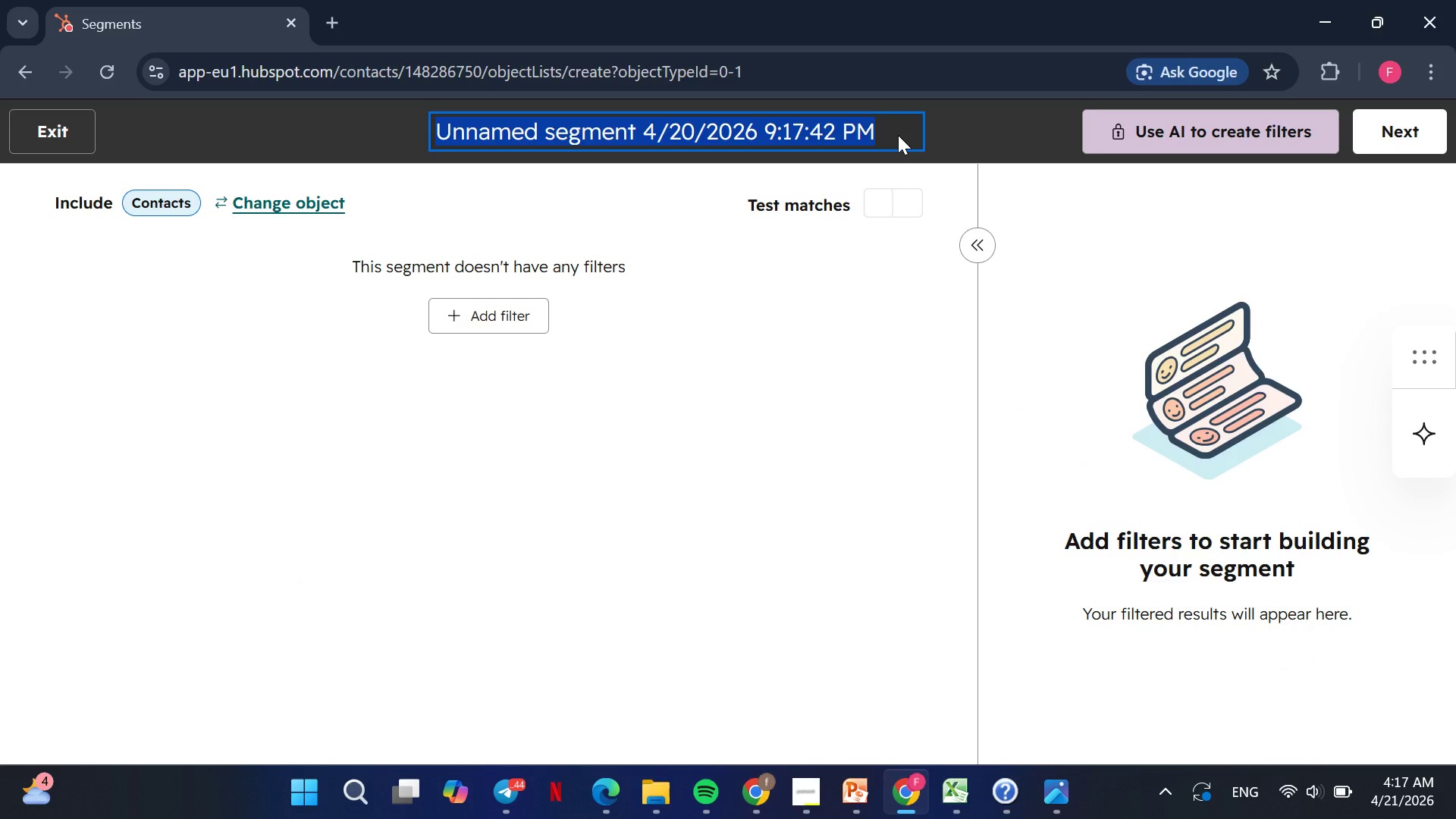 
left_click([746, 357])
 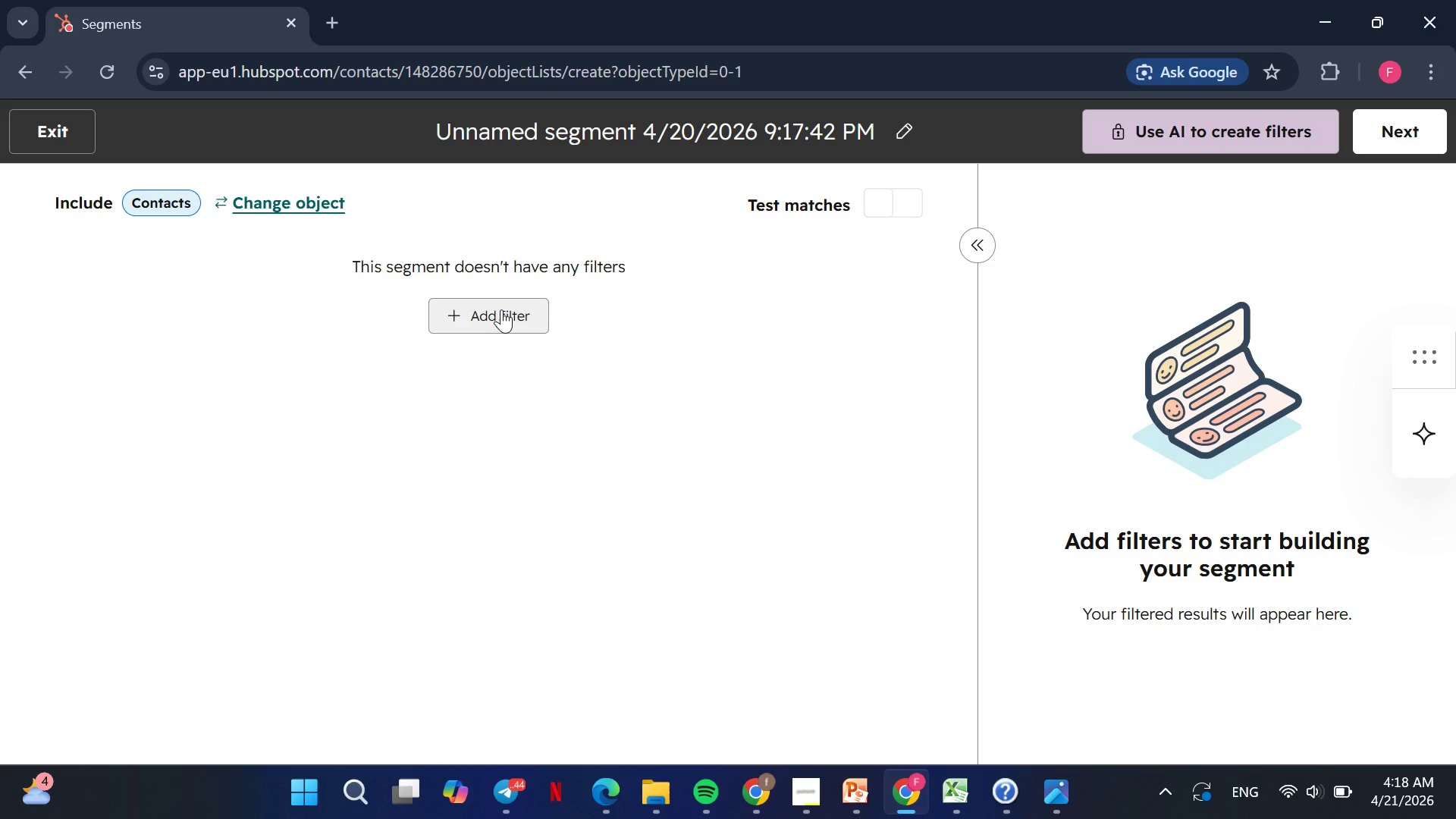 
wait(17.77)
 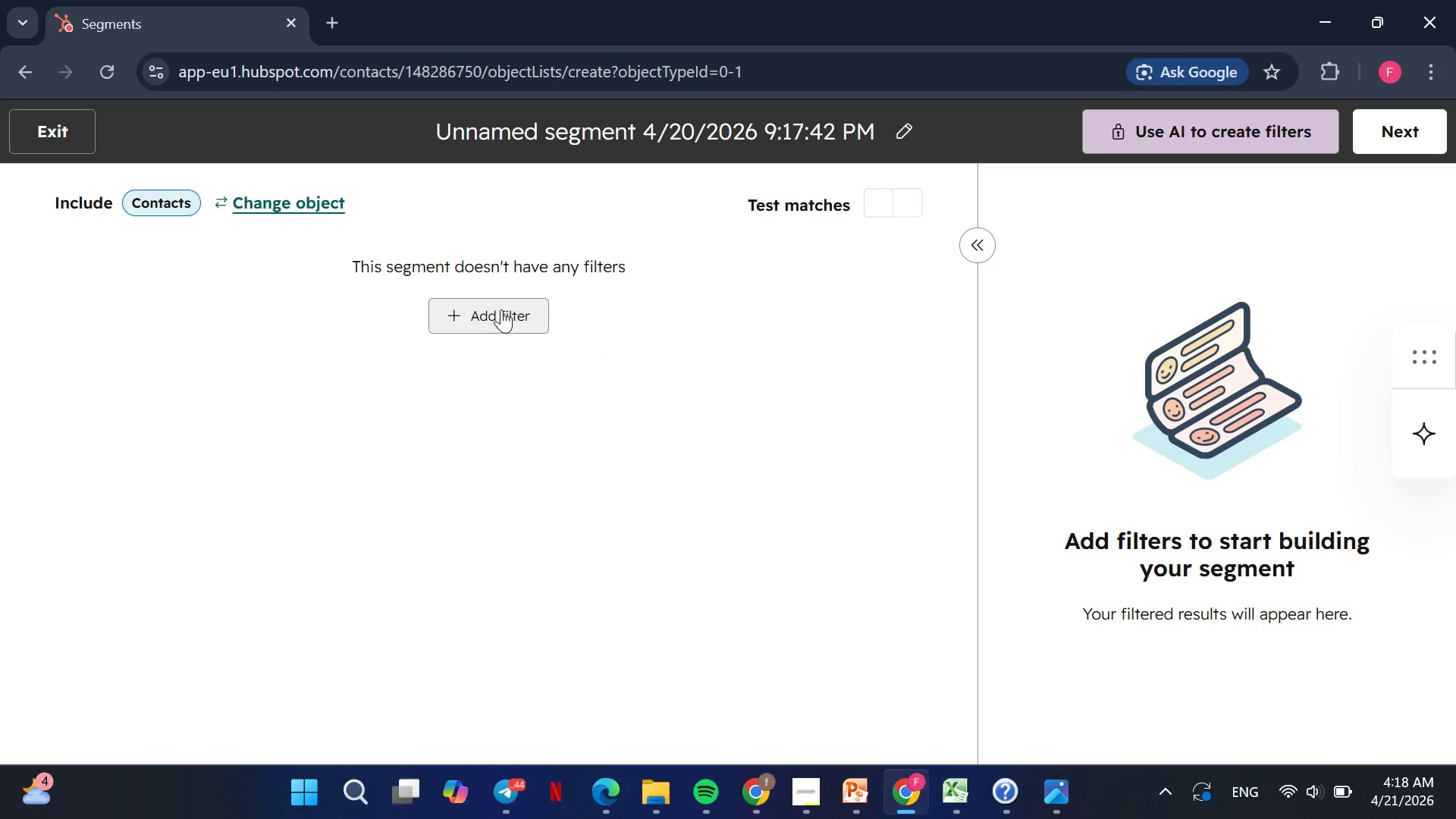 
left_click([494, 316])
 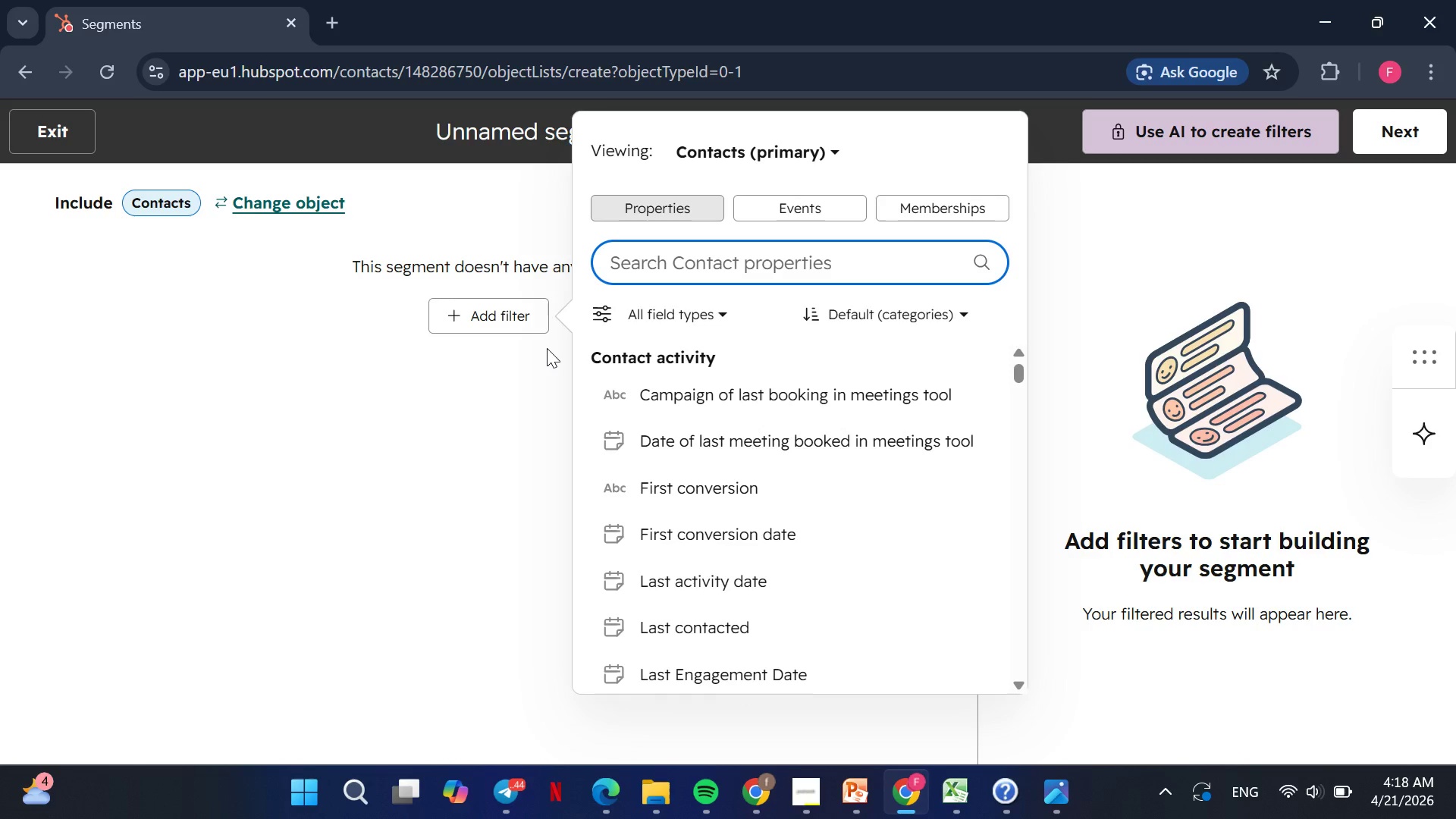 
wait(8.25)
 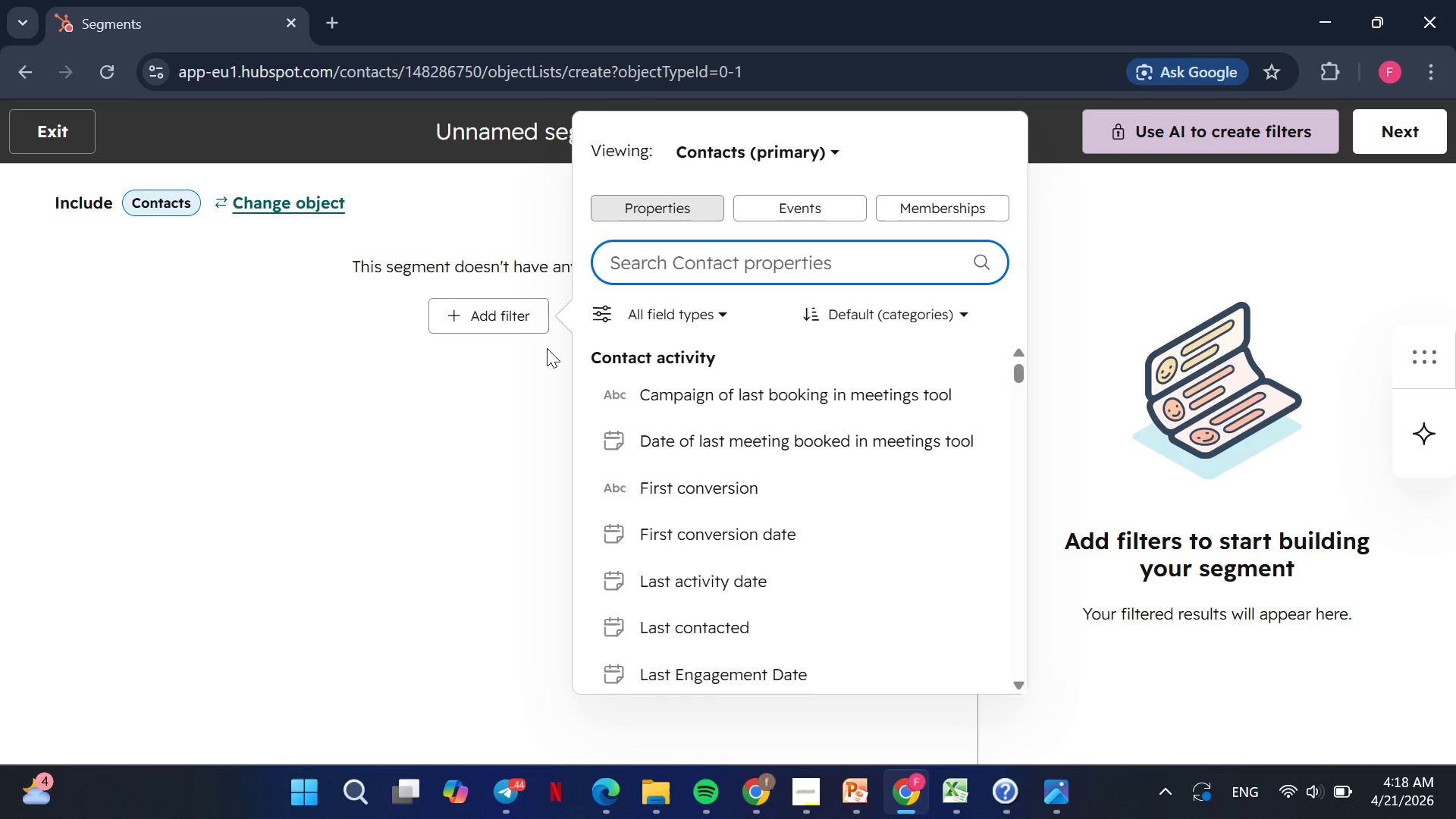 
type(li)
 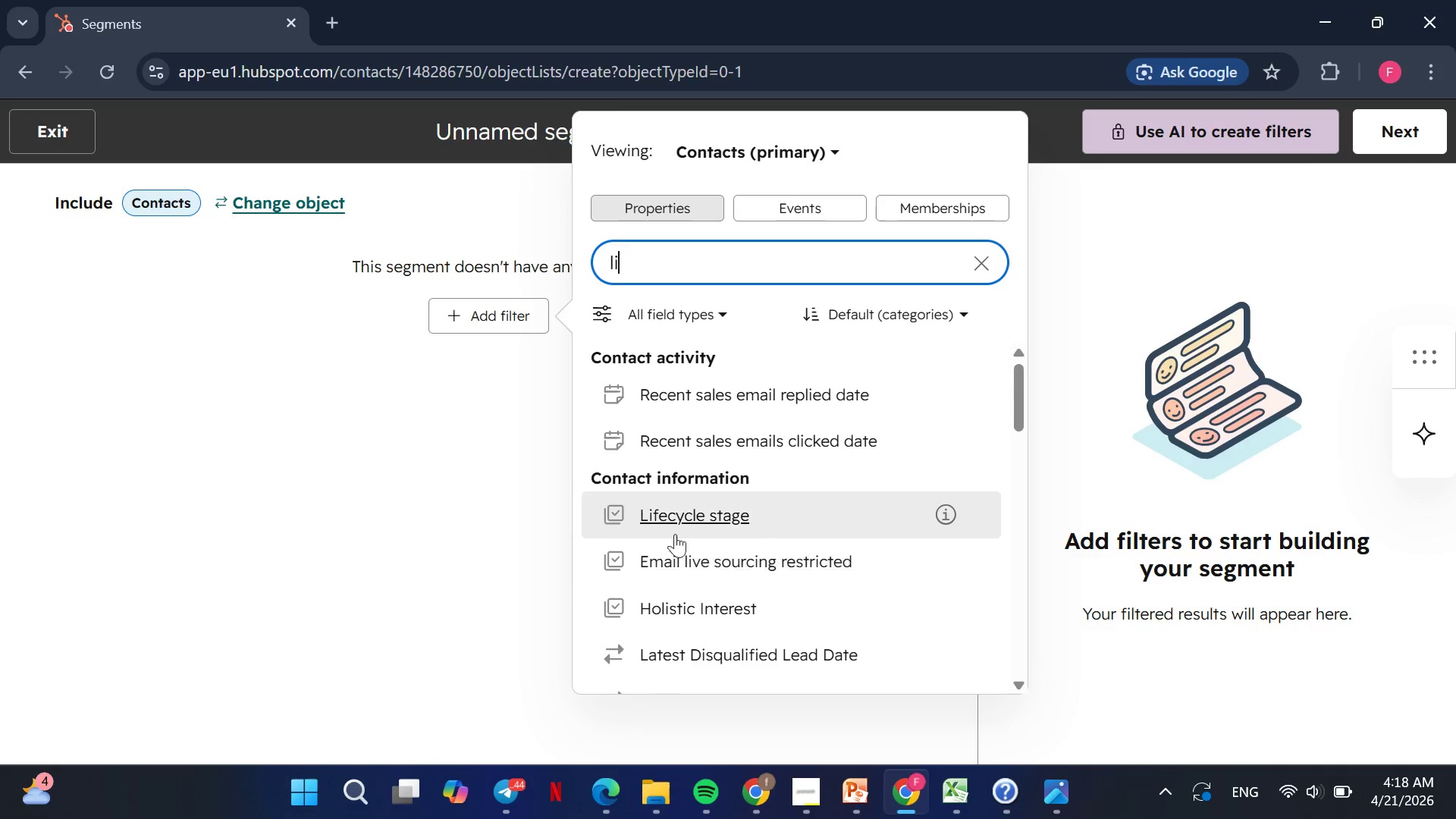 
left_click([667, 516])
 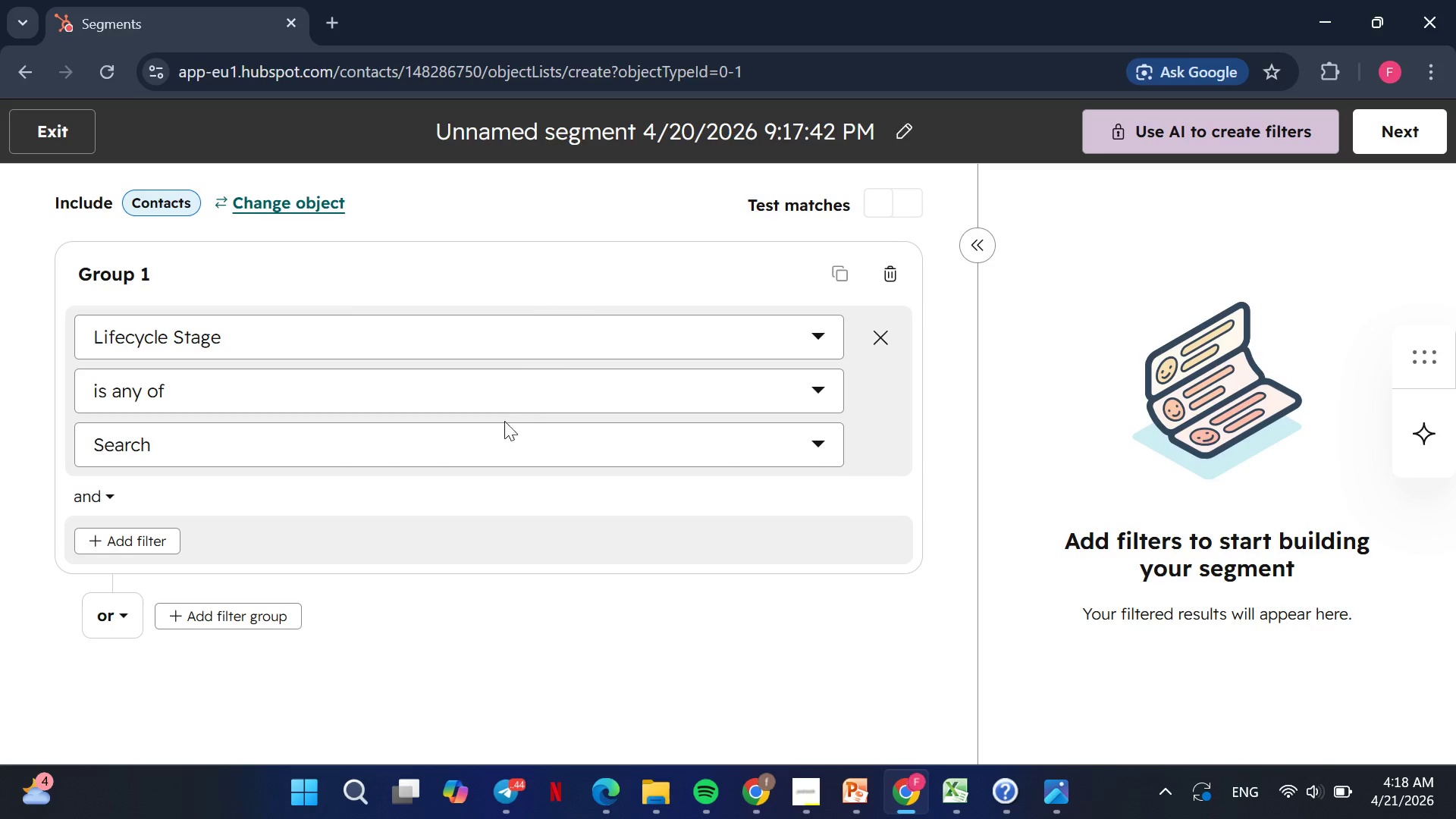 
wait(5.39)
 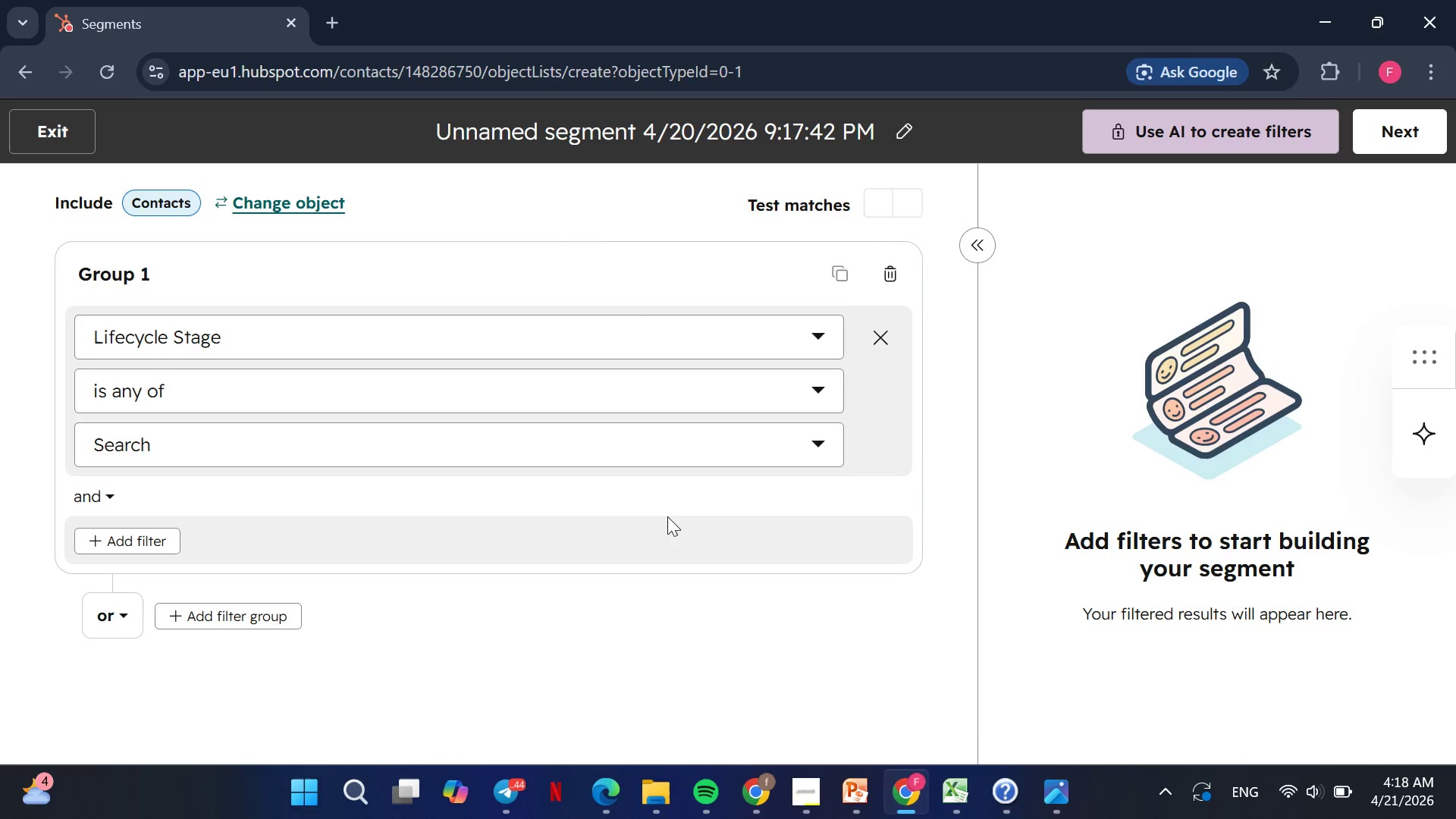 
left_click([494, 391])
 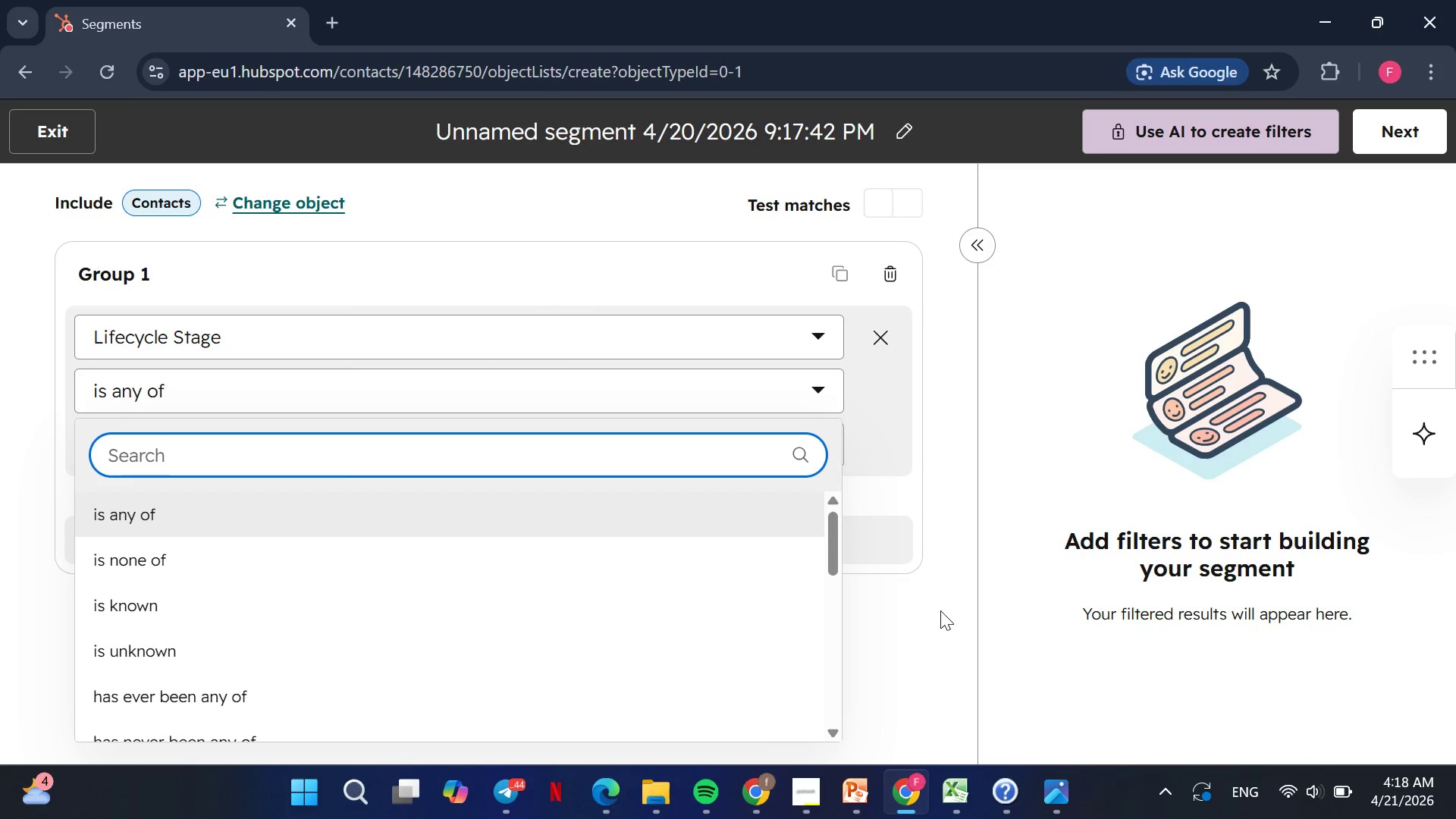 
left_click([940, 610])
 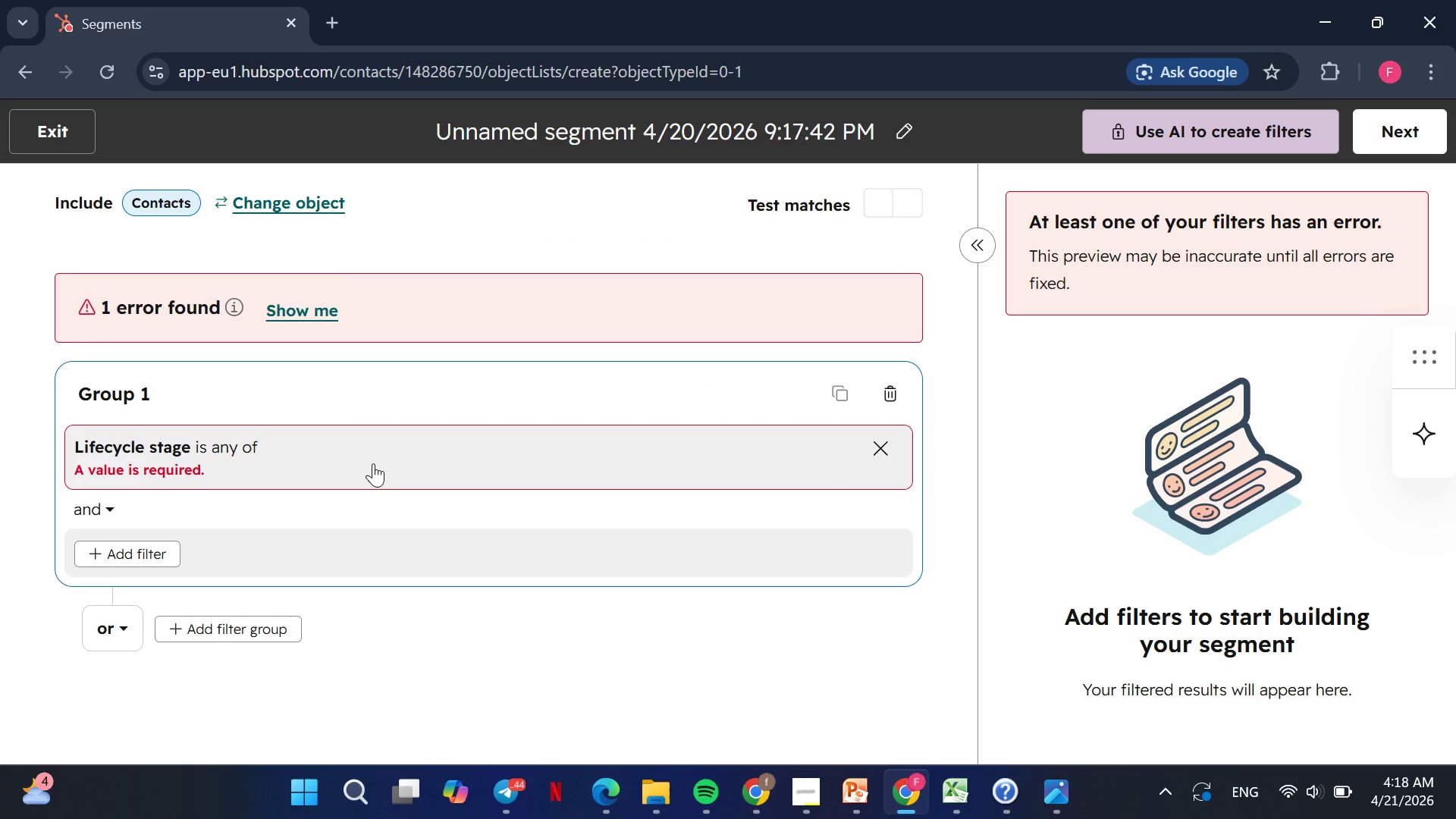 
left_click([373, 463])
 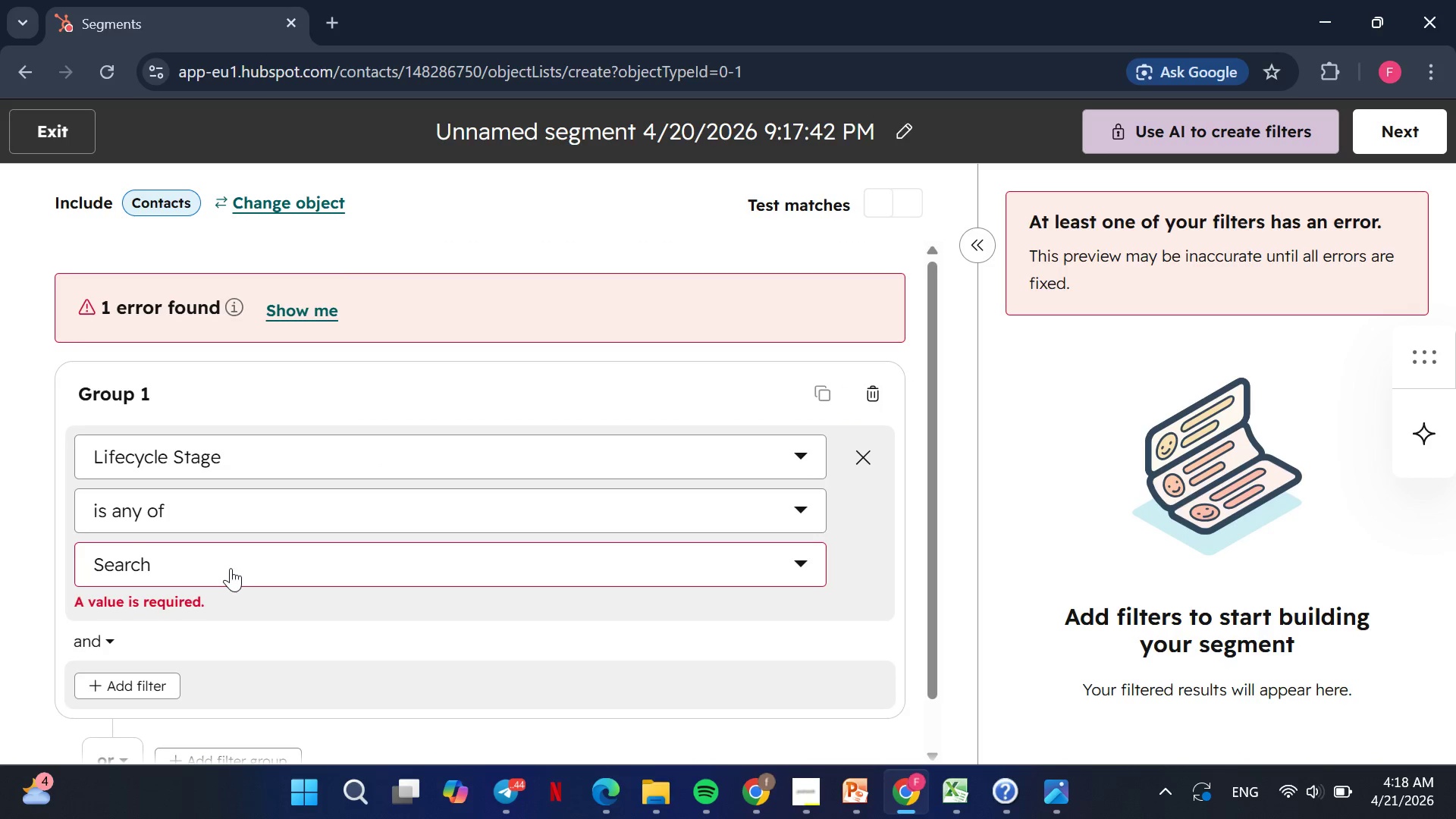 
left_click([231, 568])
 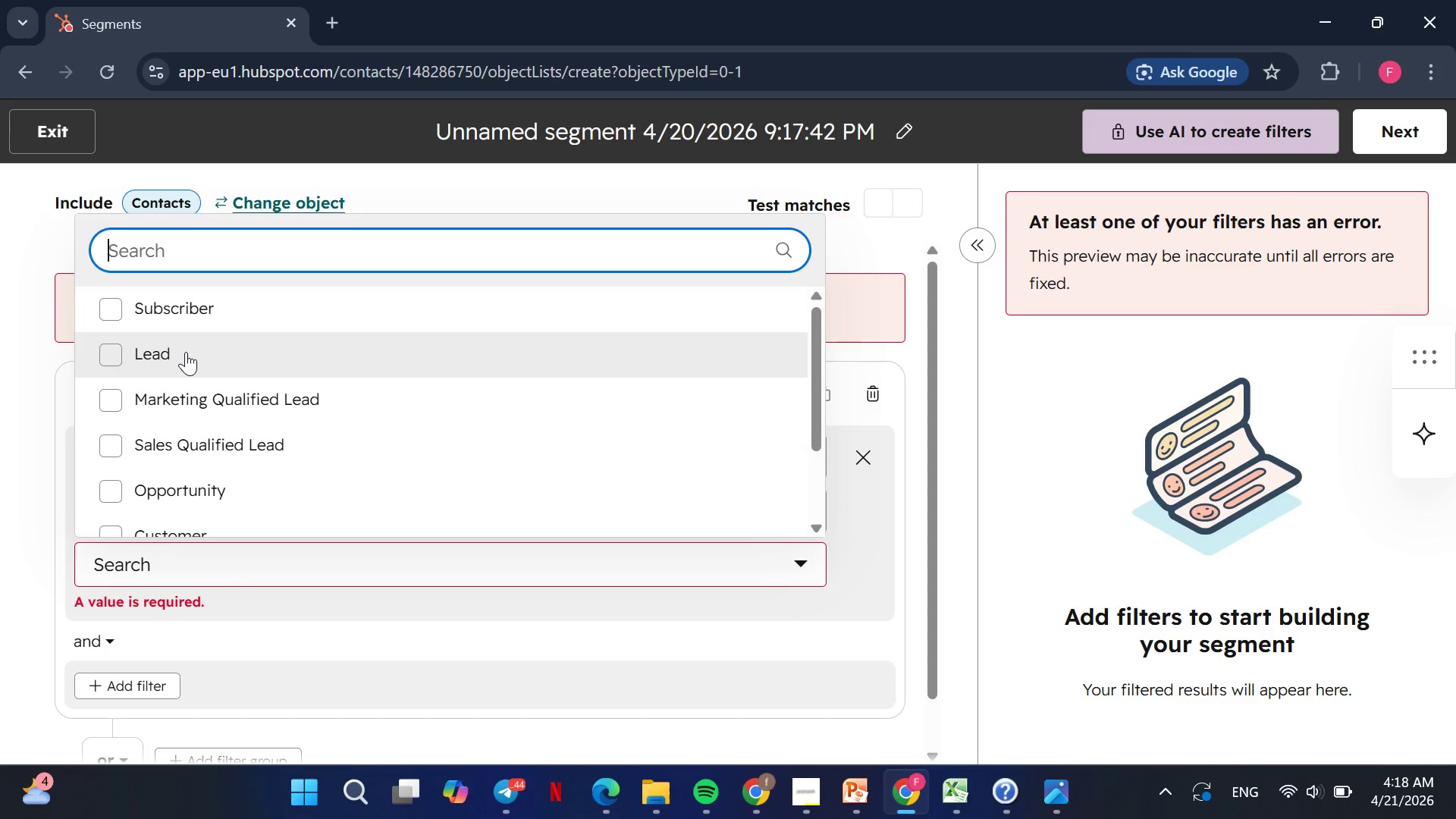 
left_click([186, 352])
 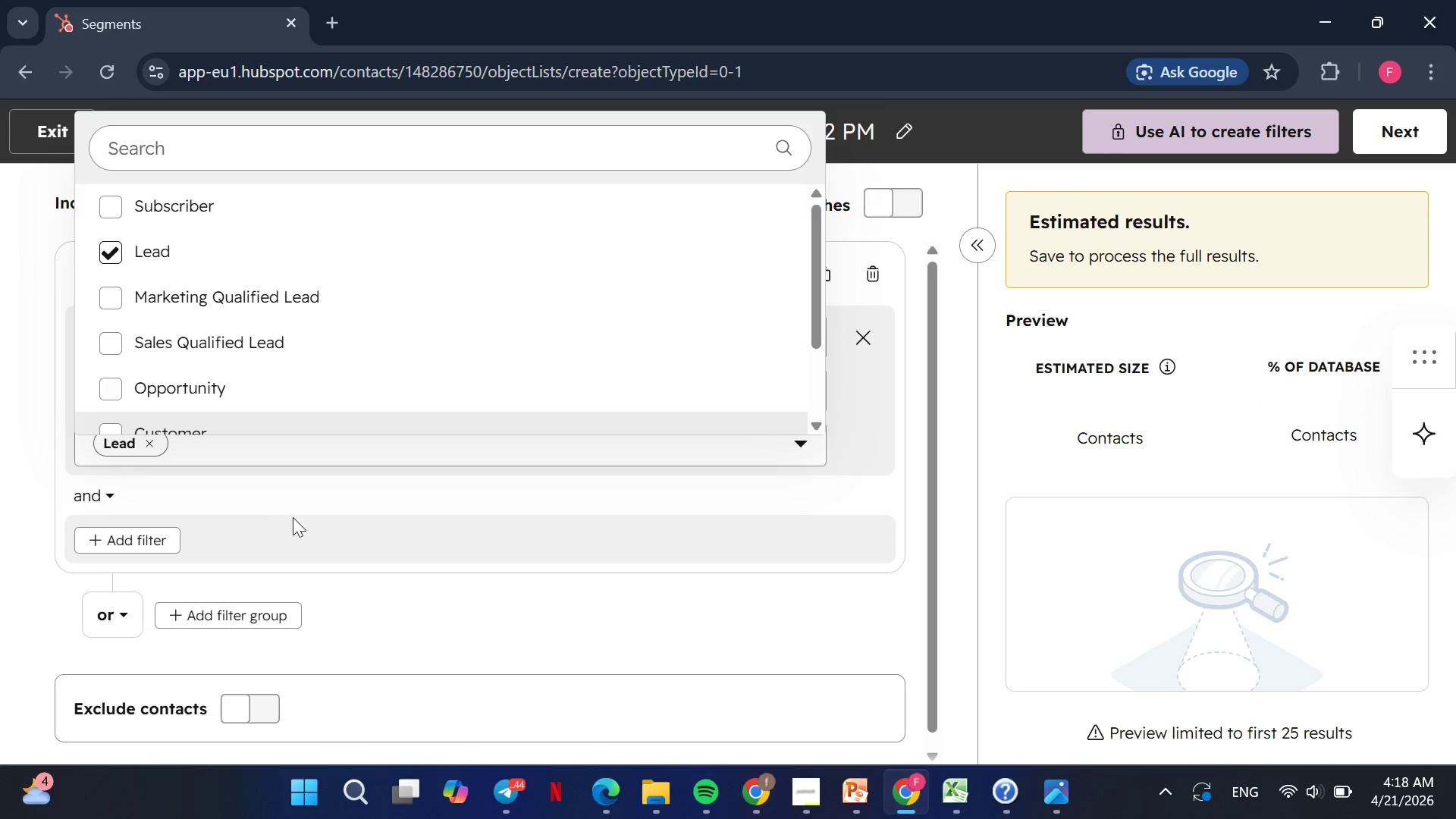 
left_click([344, 511])
 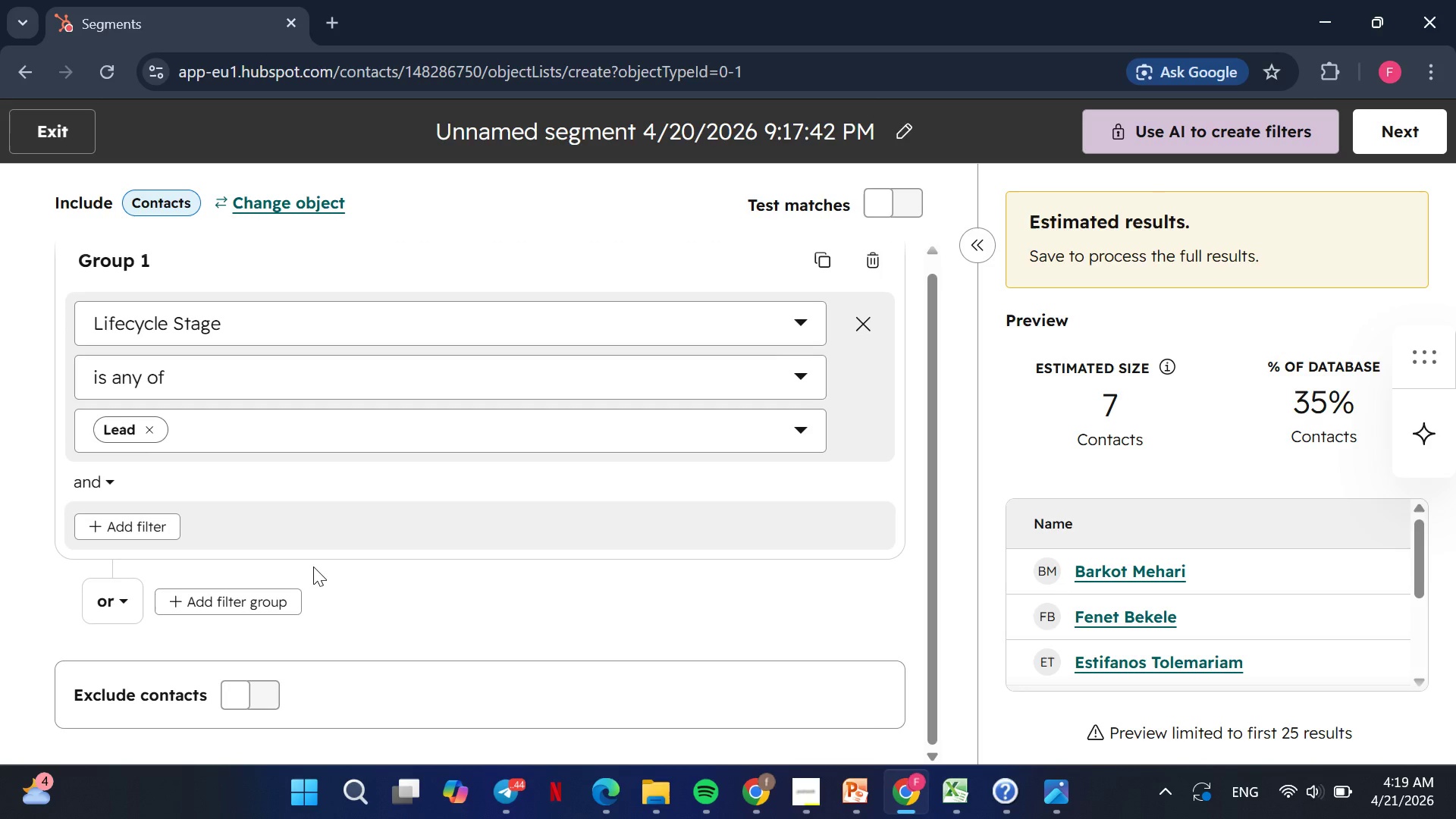 
wait(41.69)
 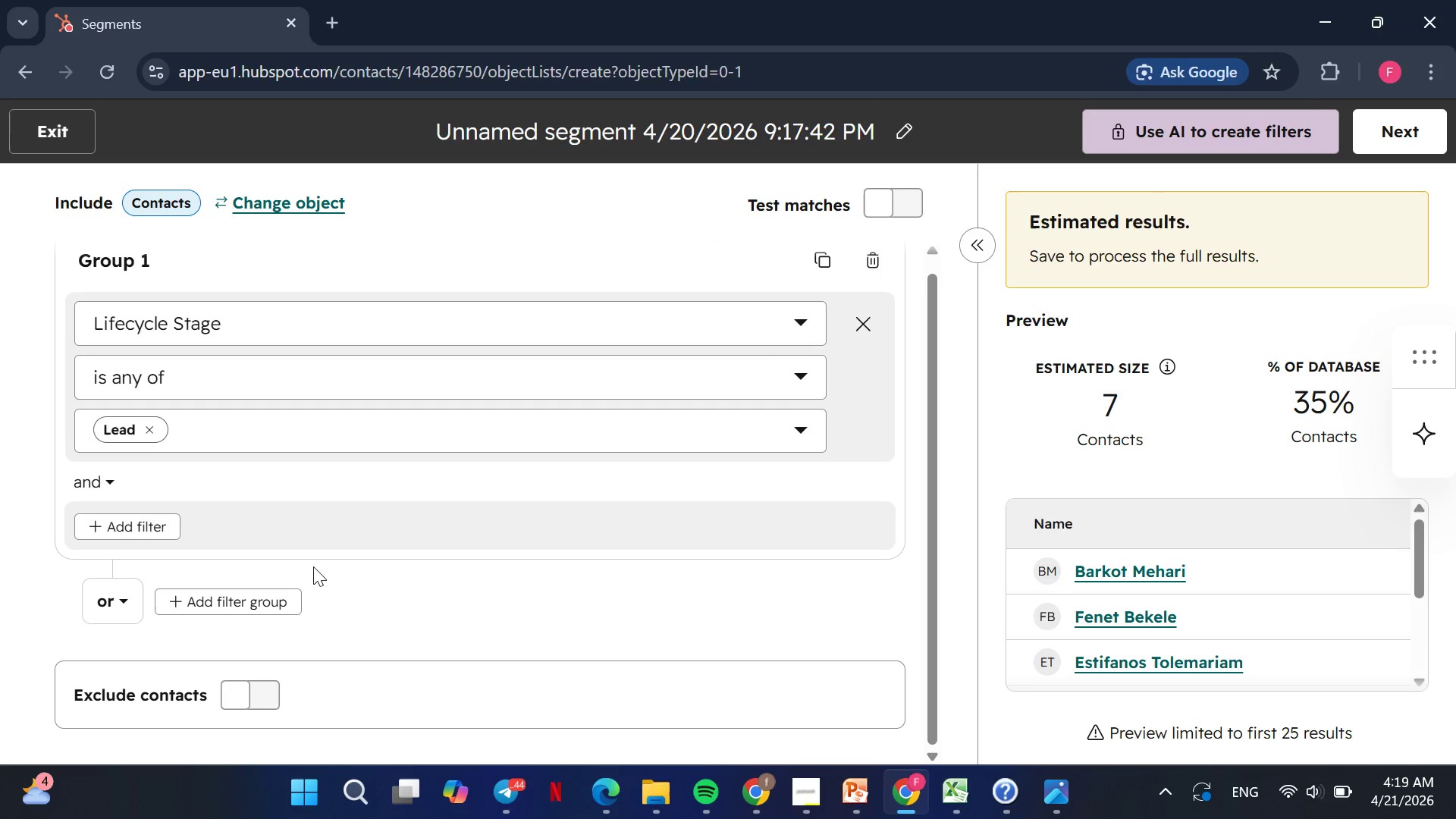 
left_click([136, 529])
 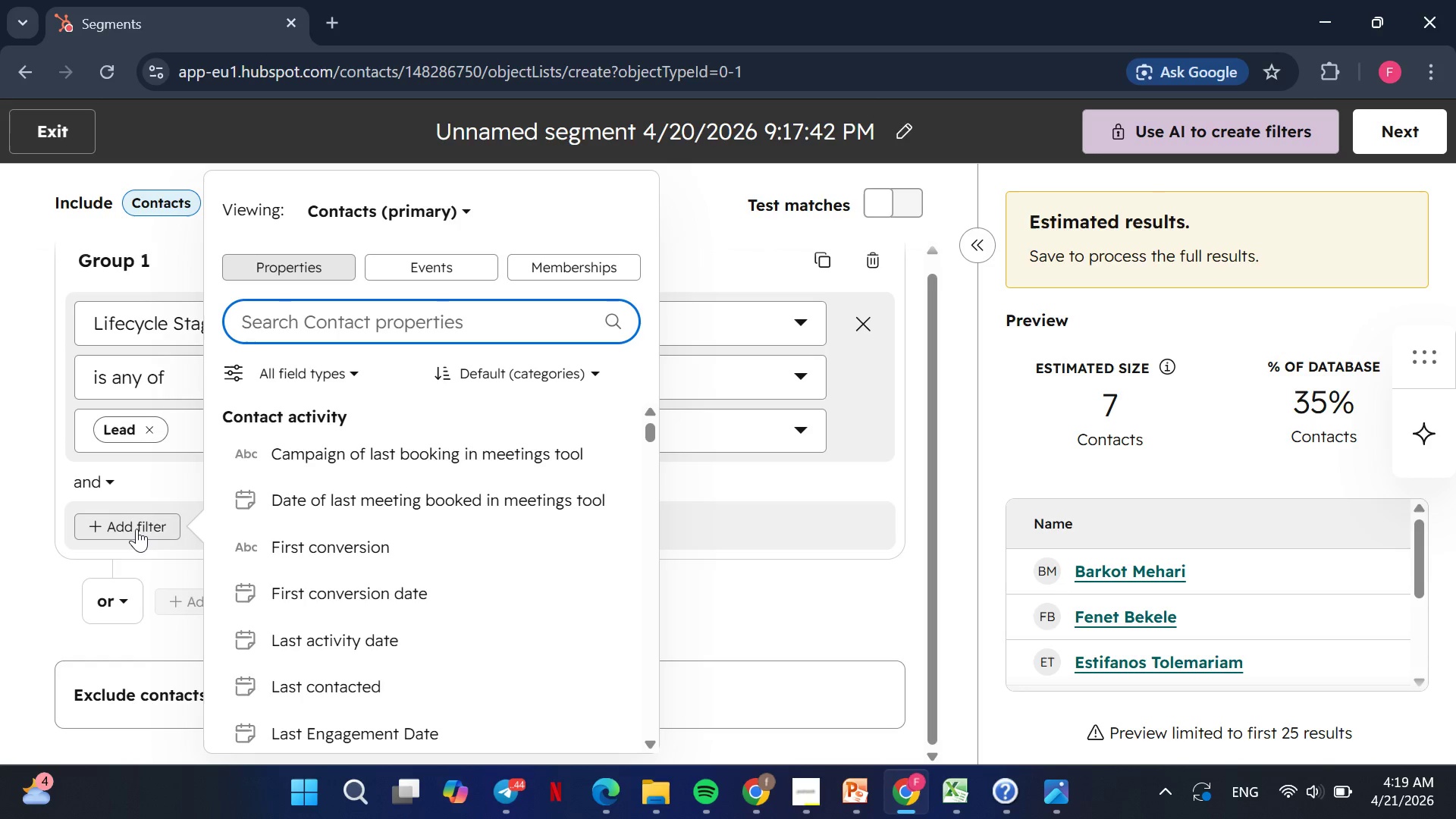 
wait(11.62)
 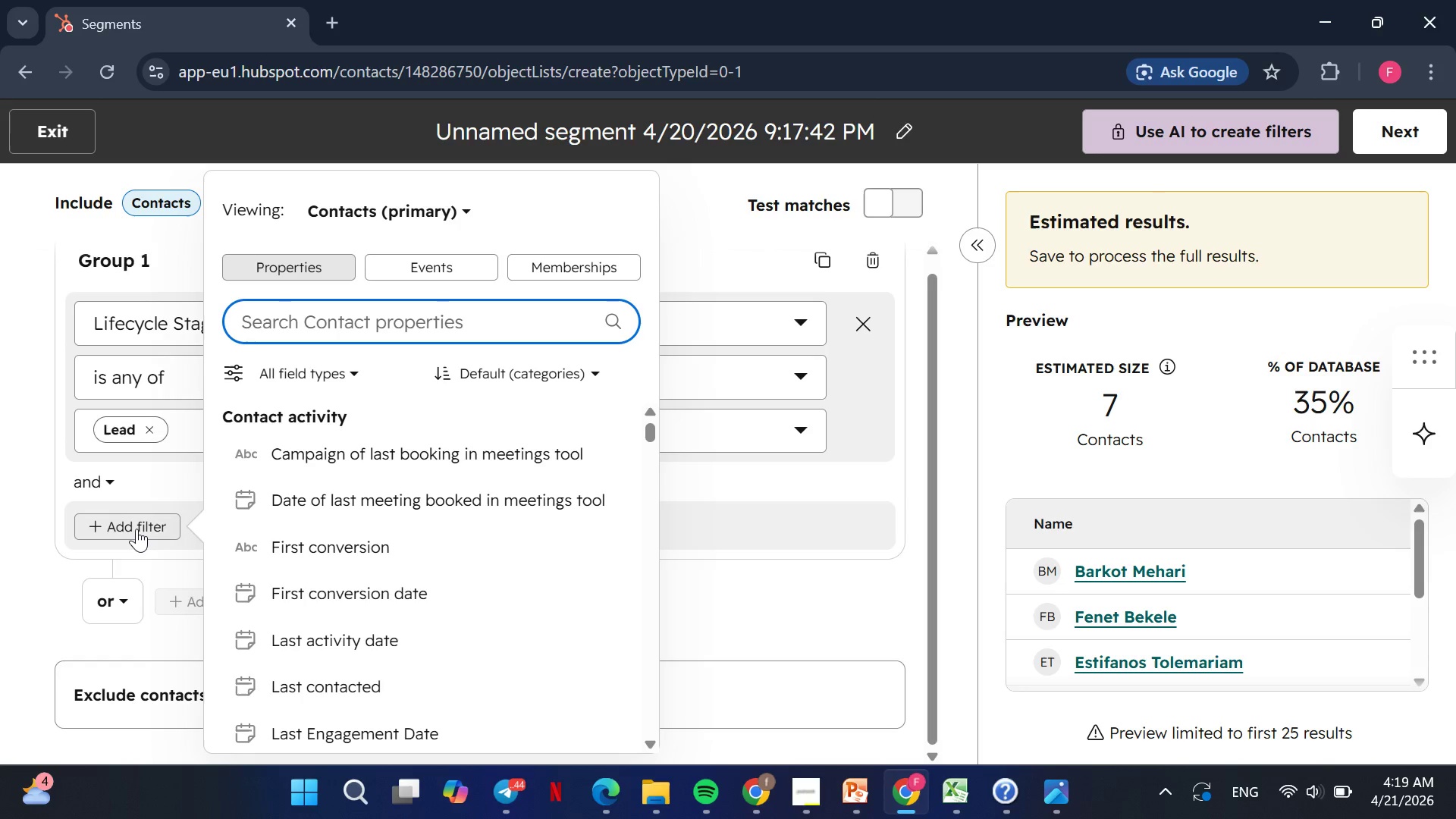 
type(pr)
 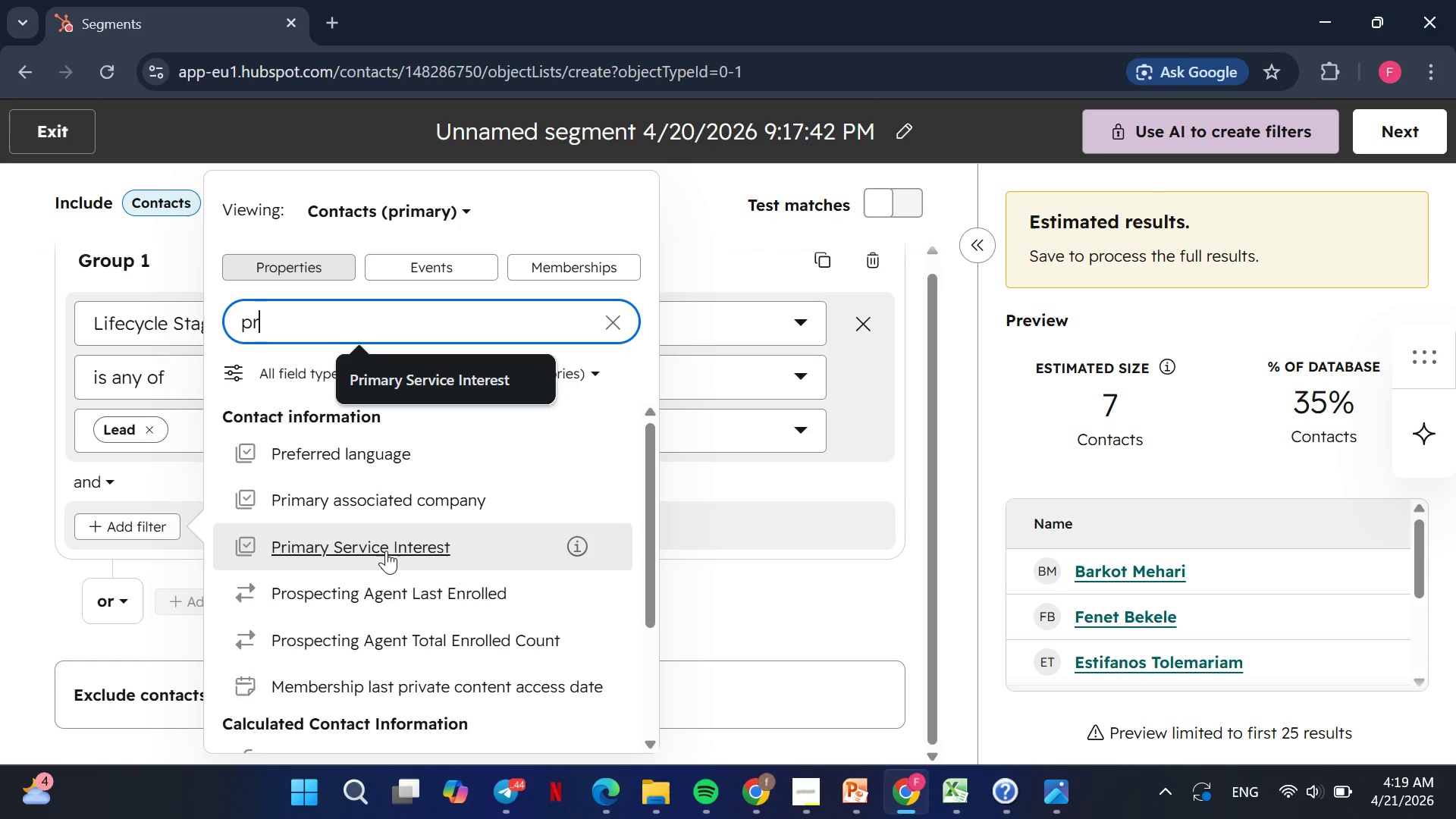 
wait(6.81)
 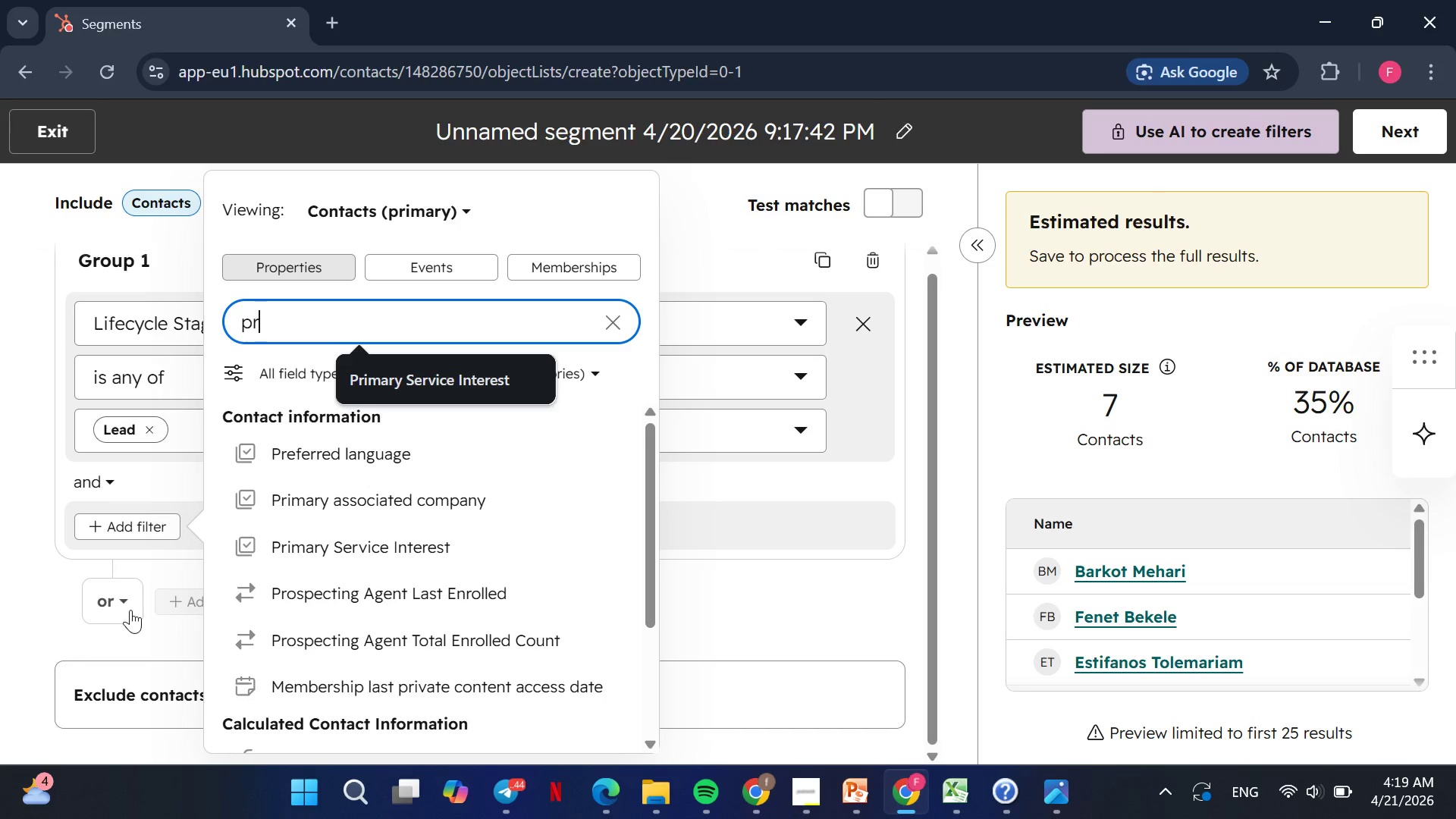 
left_click([386, 551])
 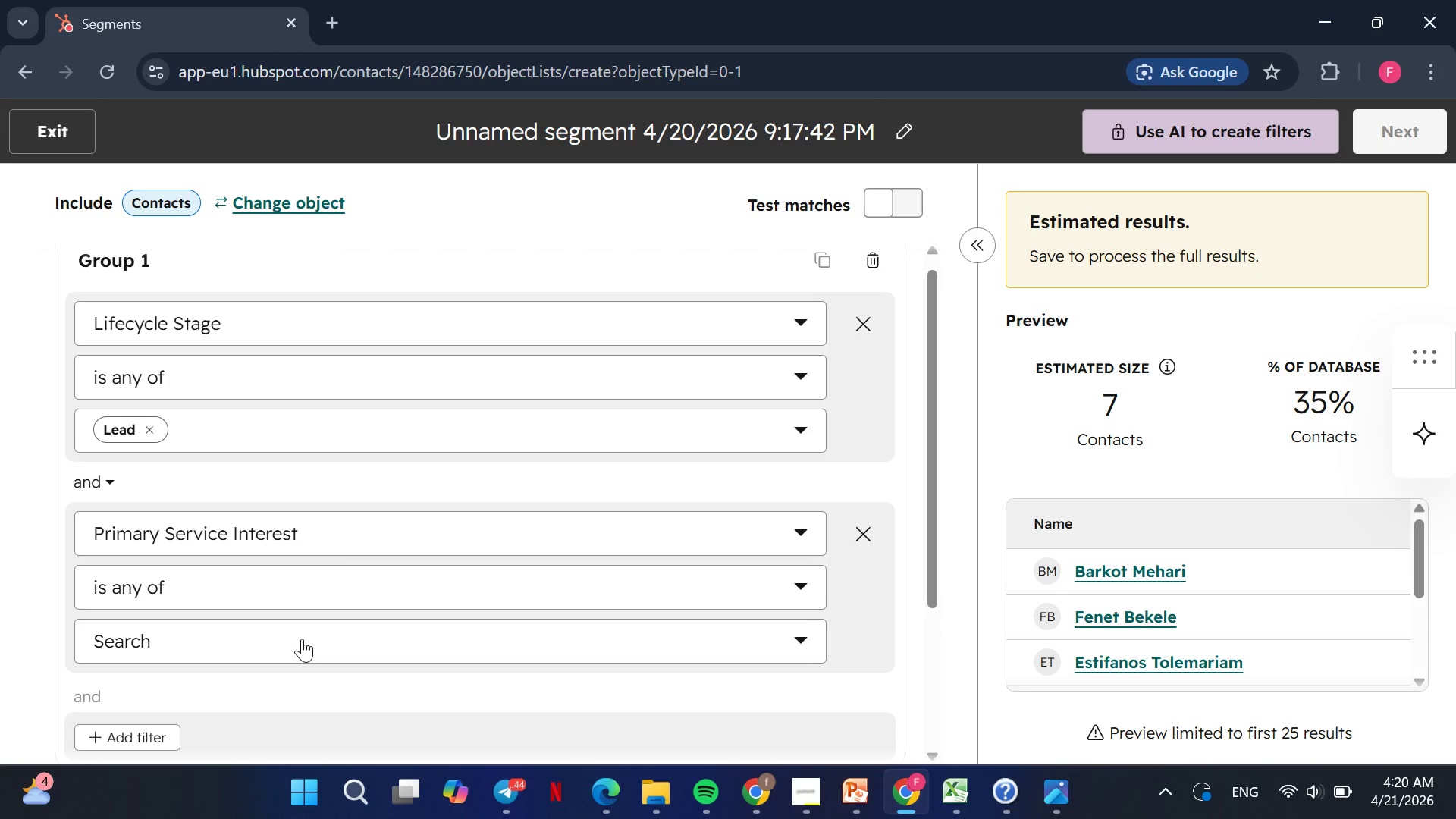 
wait(21.45)
 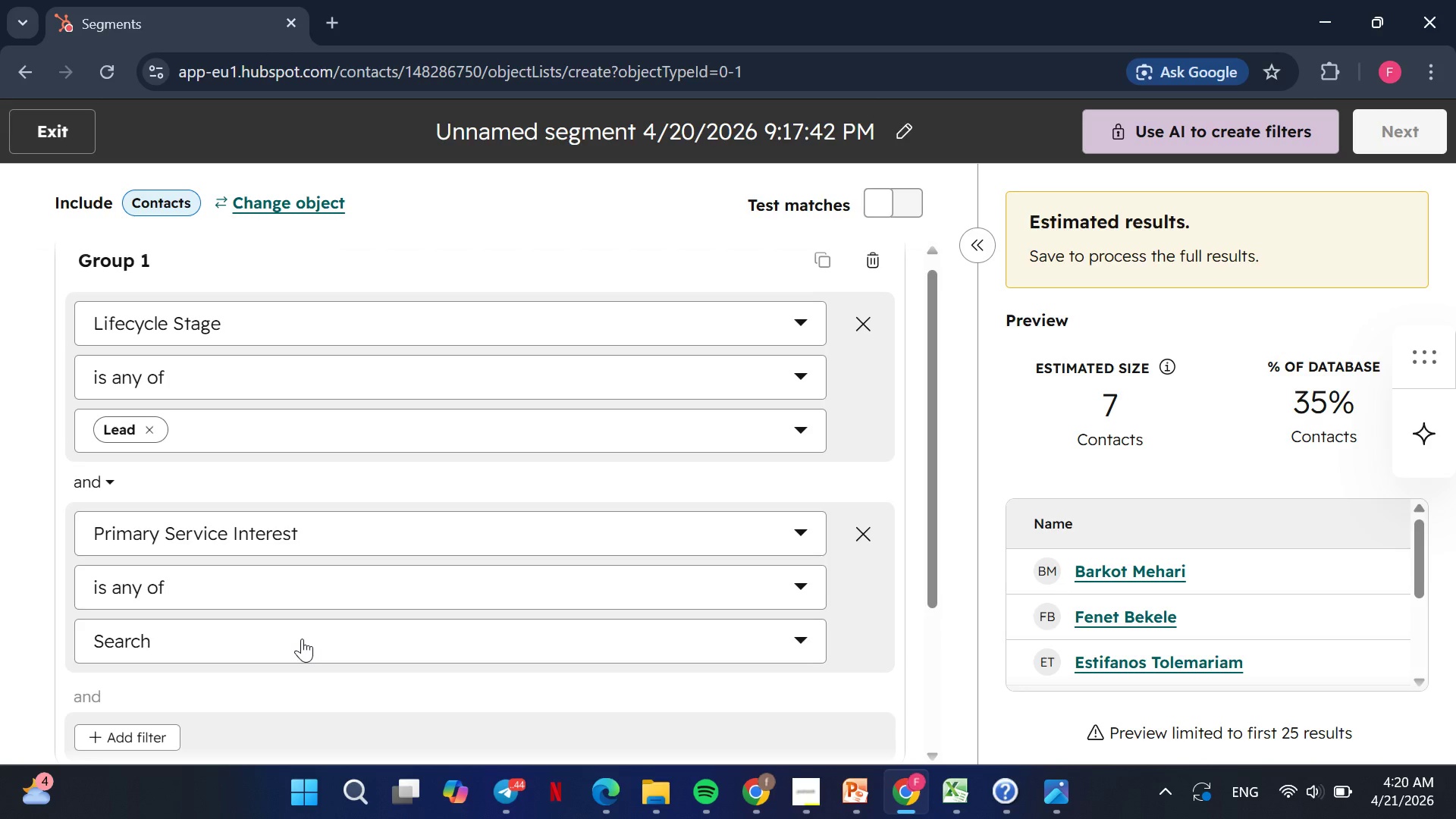 
left_click([311, 654])
 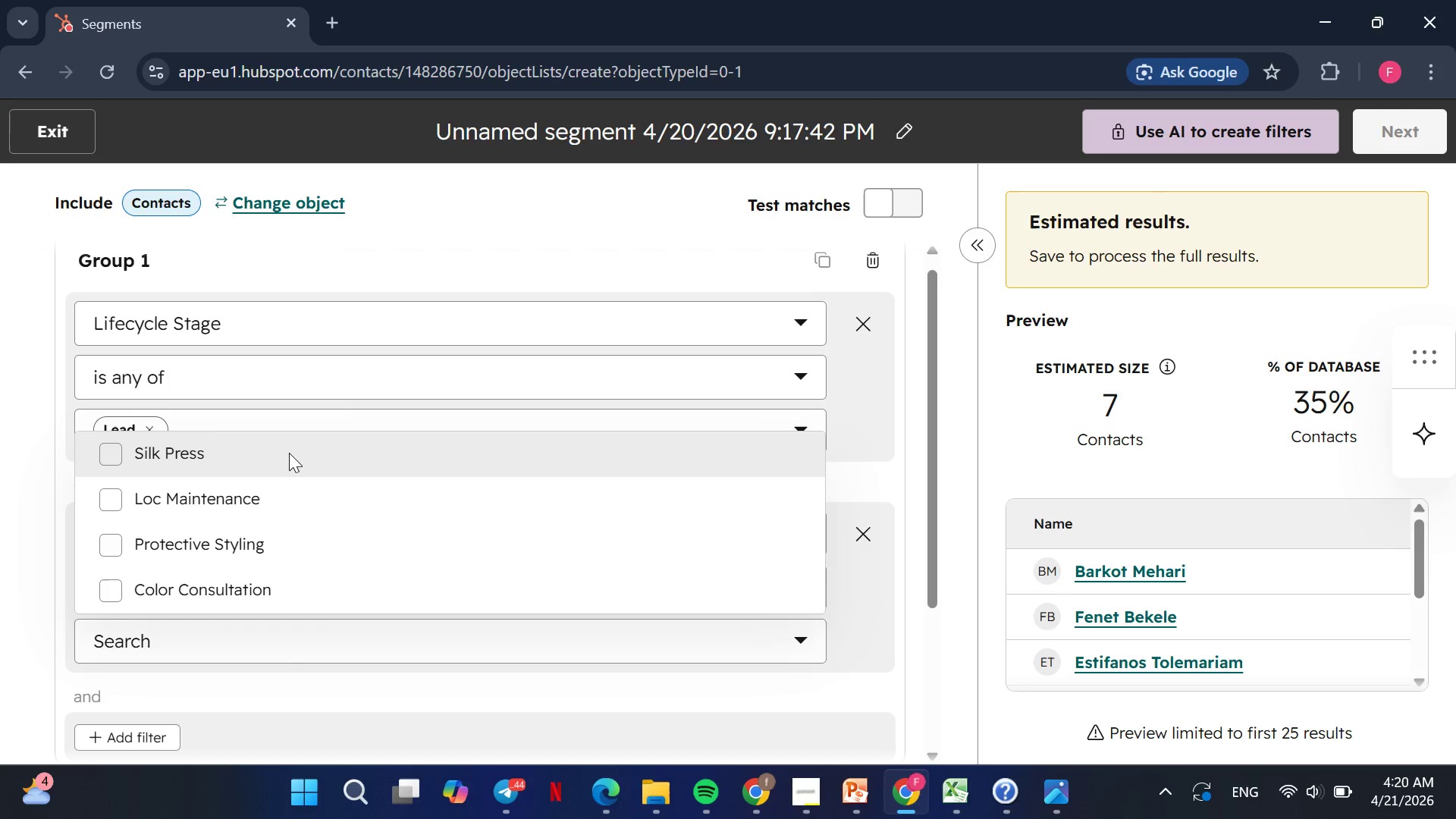 
left_click([289, 453])
 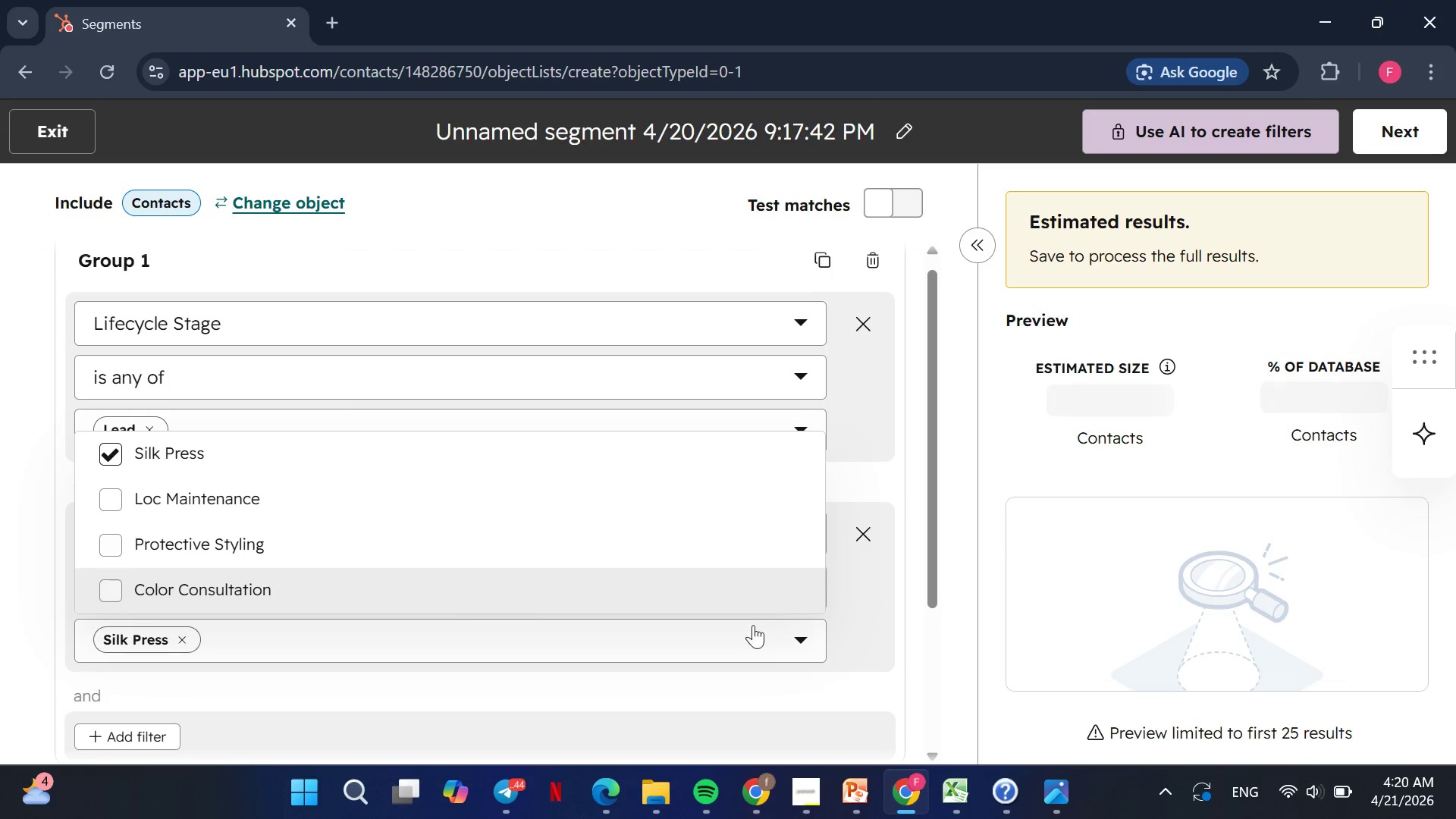 
wait(5.73)
 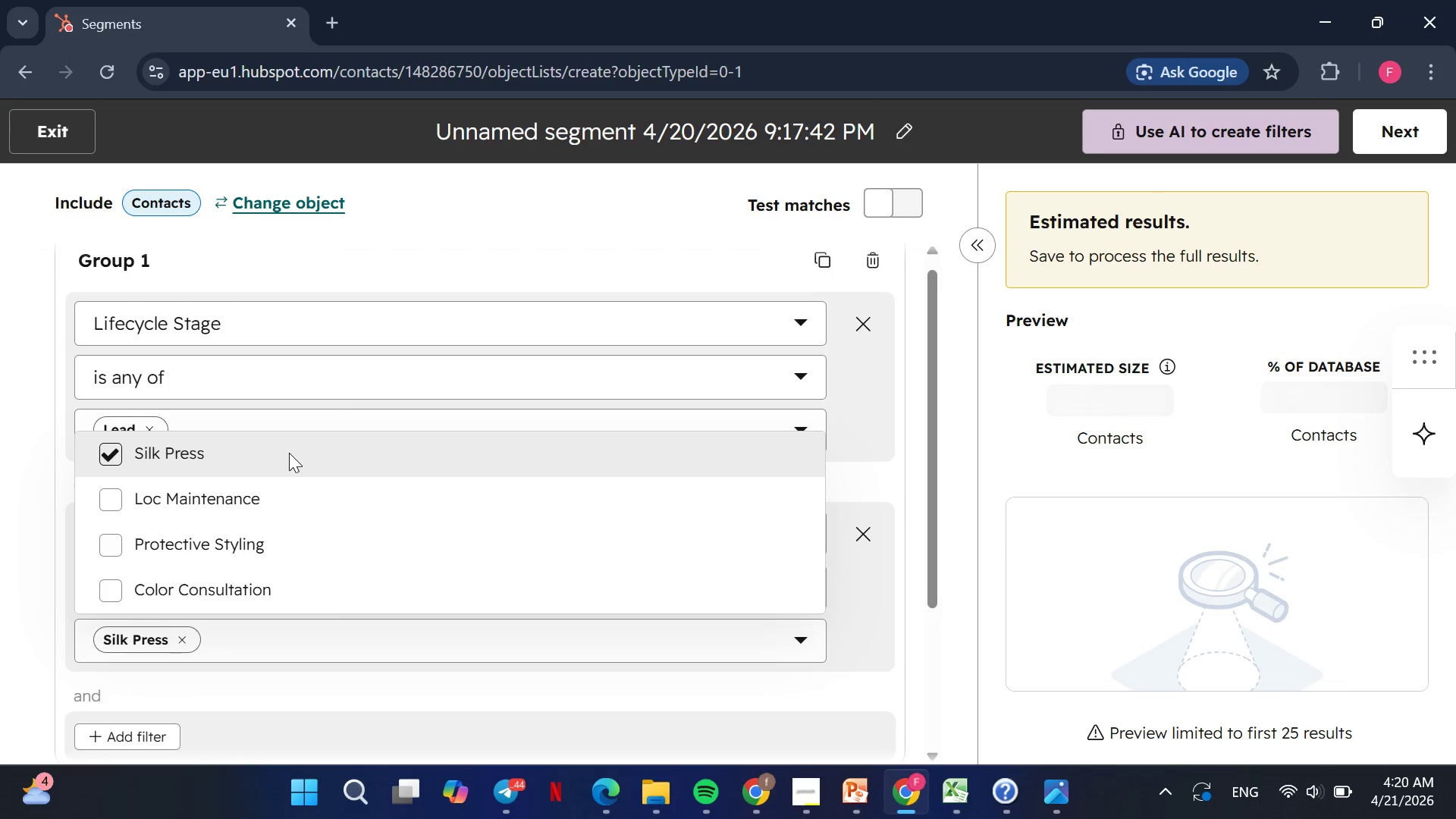 
left_click([882, 679])
 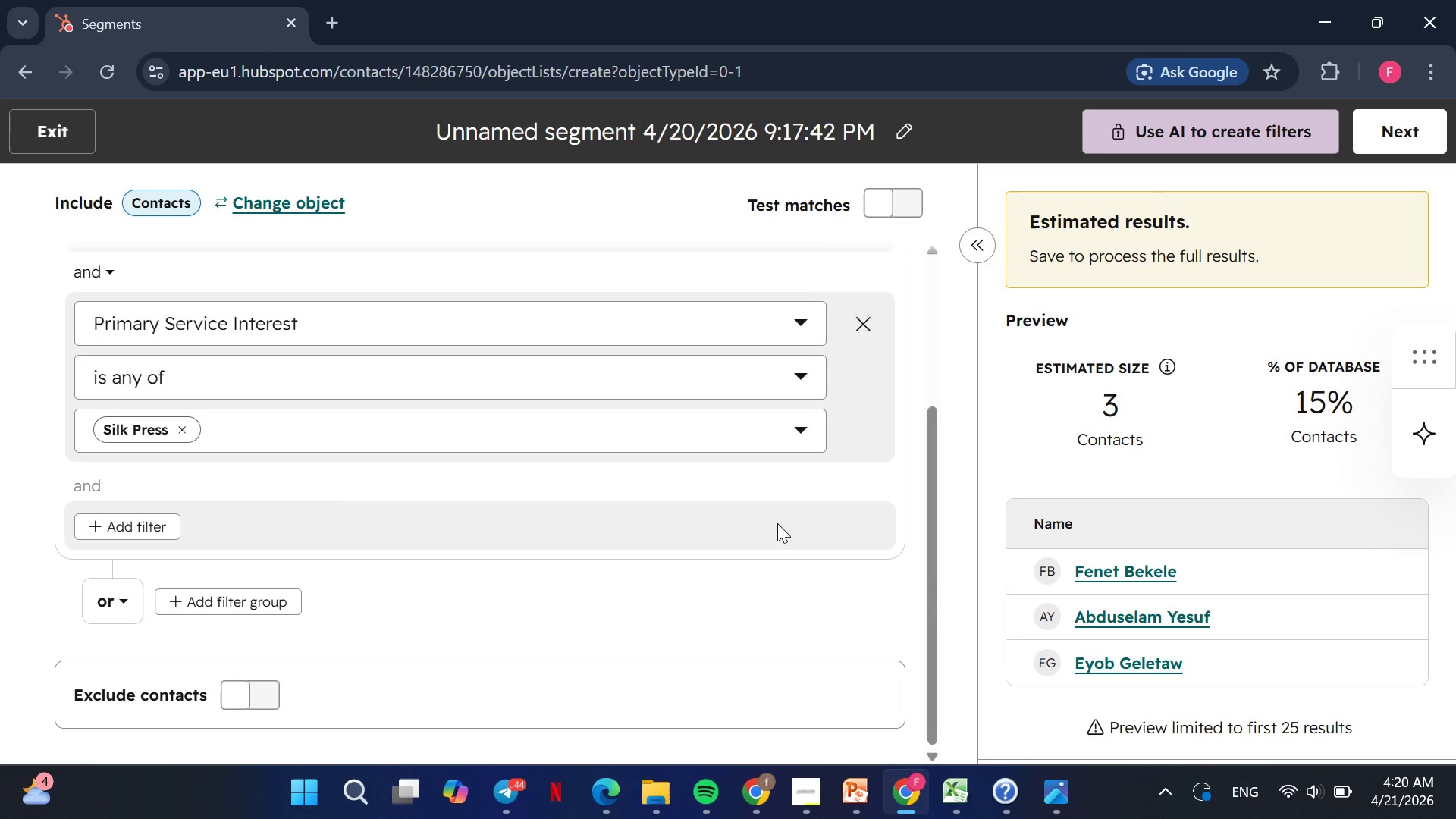 
wait(13.22)
 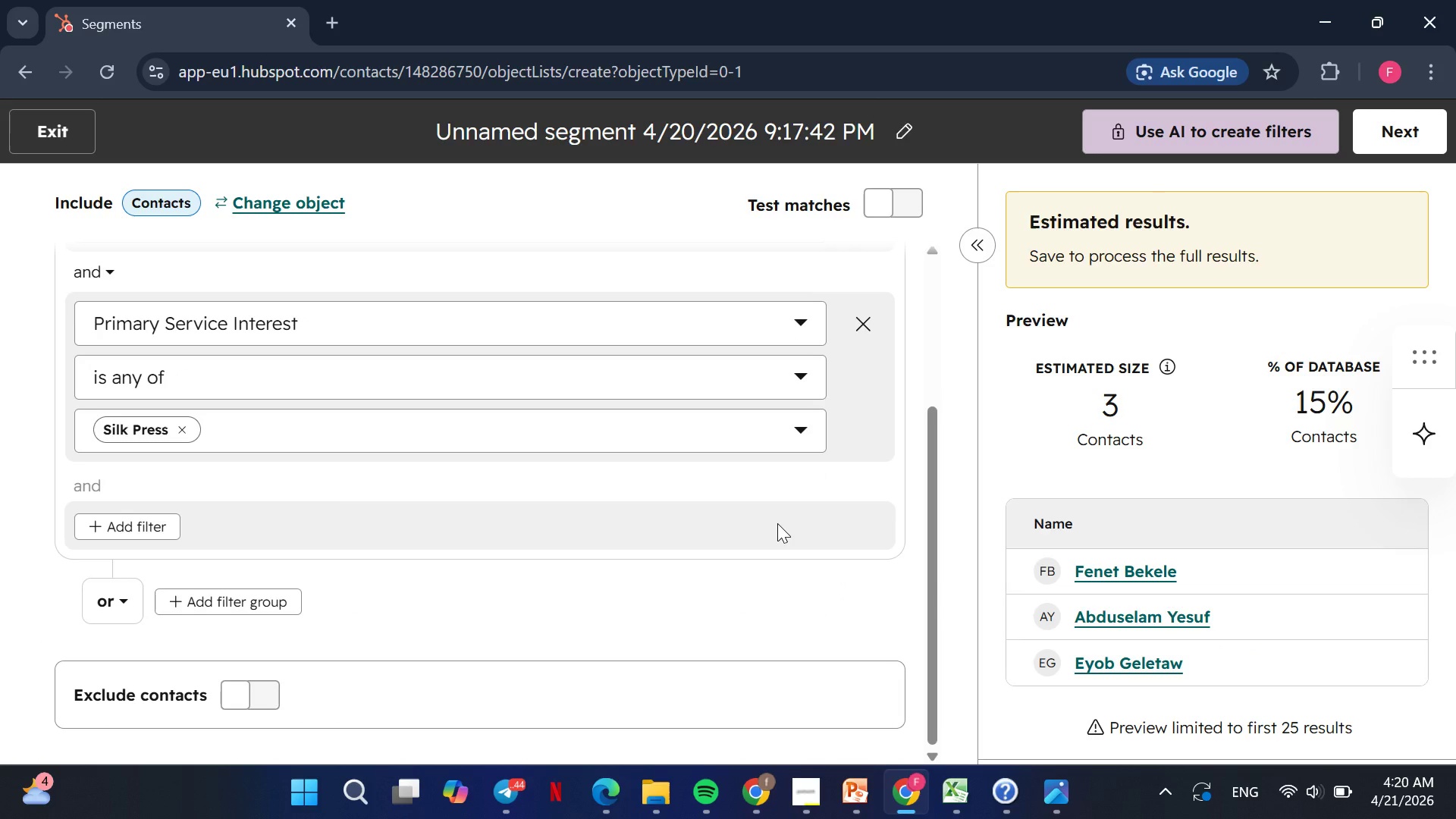 
left_click([899, 135])
 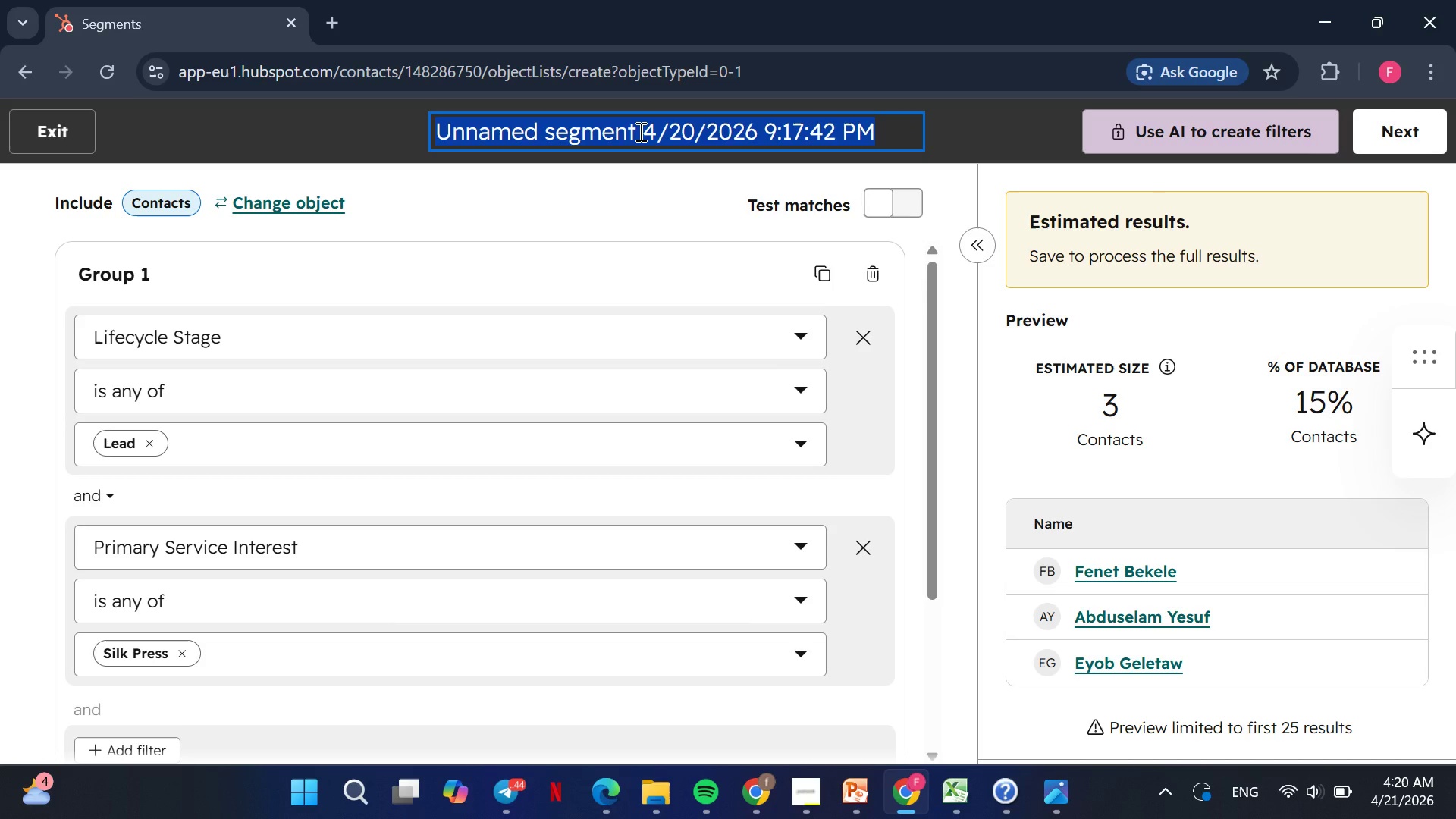 
left_click([639, 131])
 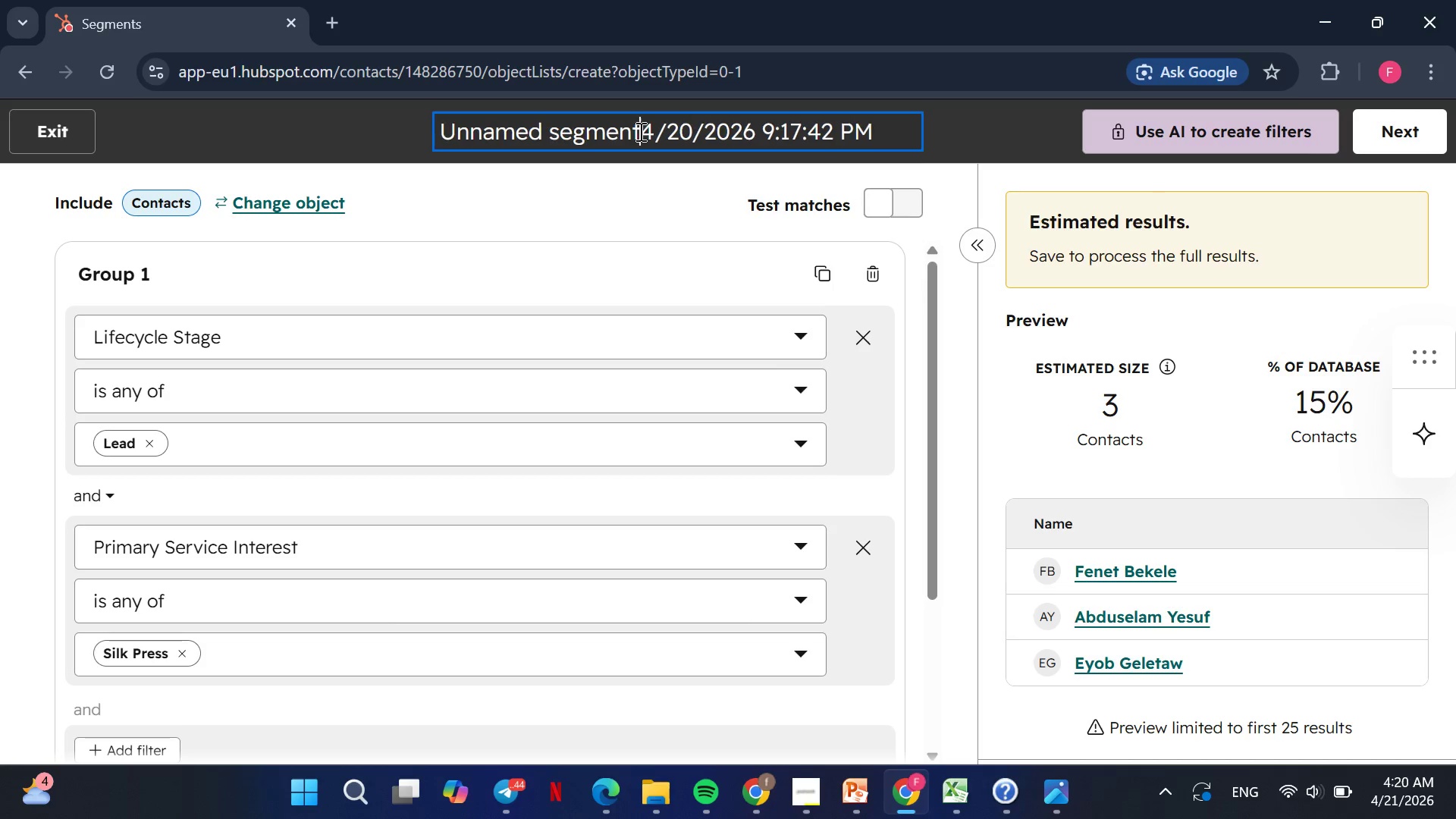 
hold_key(key=Backspace, duration=0.75)
 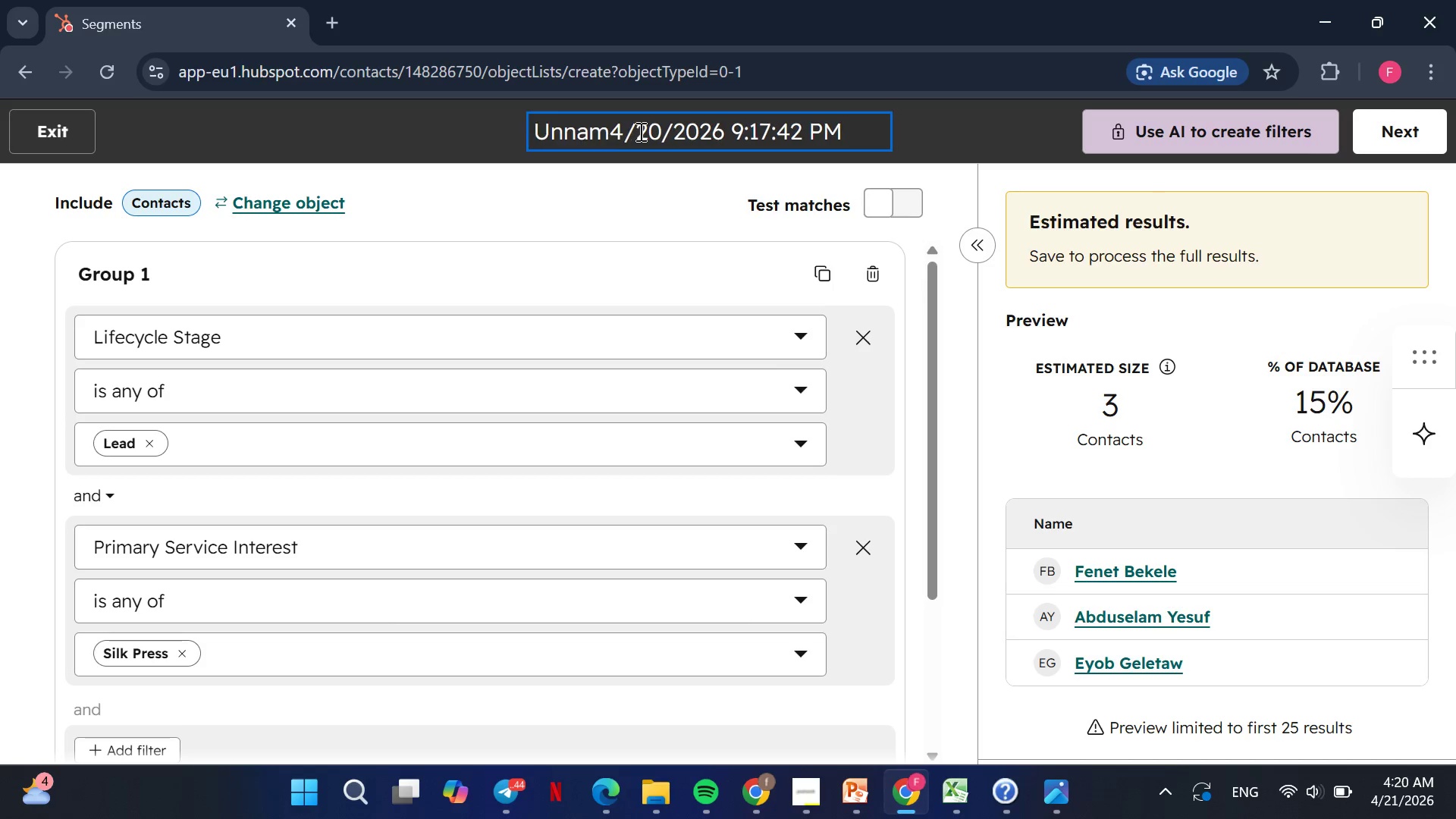 
hold_key(key=Backspace, duration=0.55)
 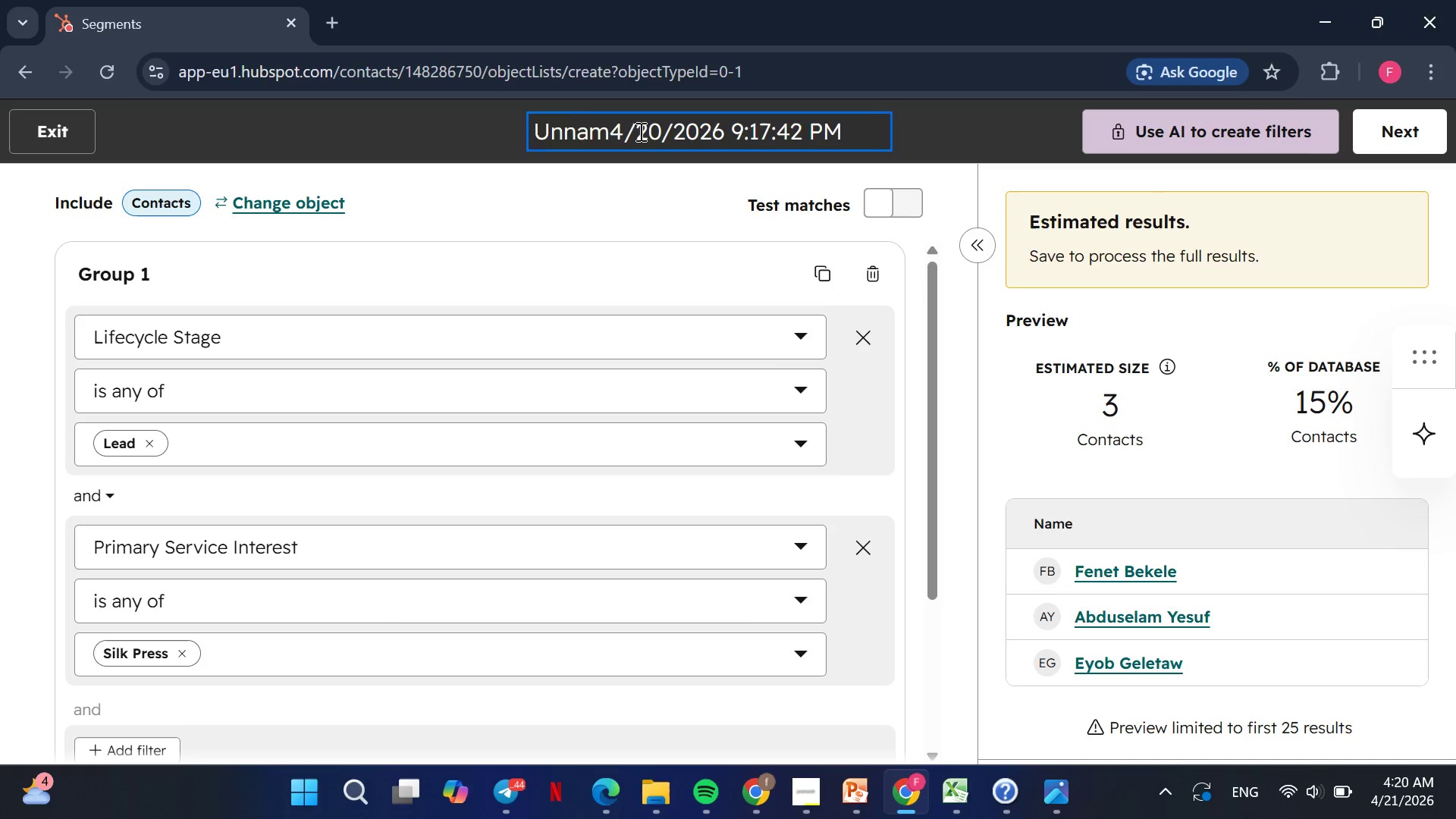 
key(Backspace)
 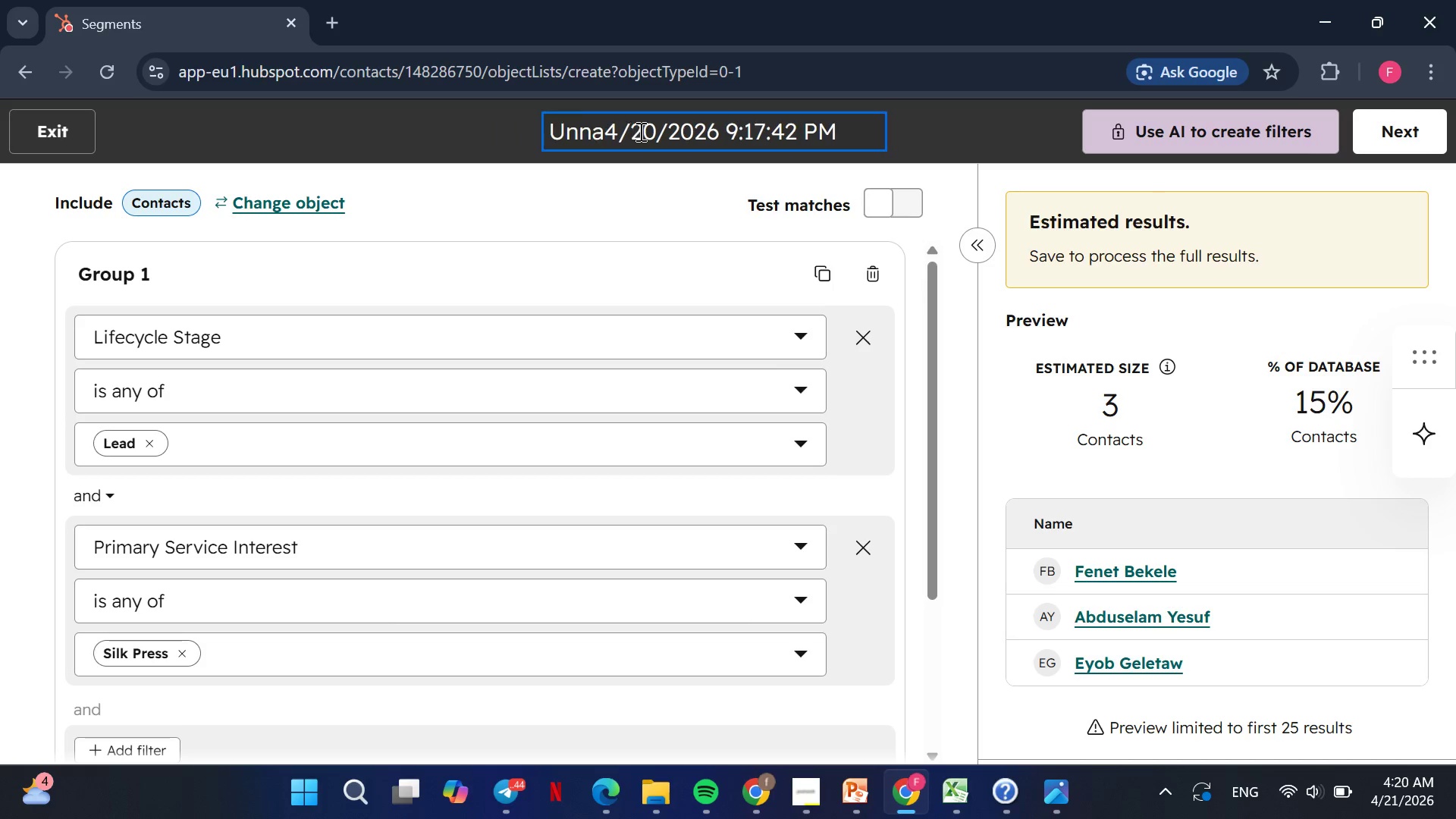 
key(Backspace)
 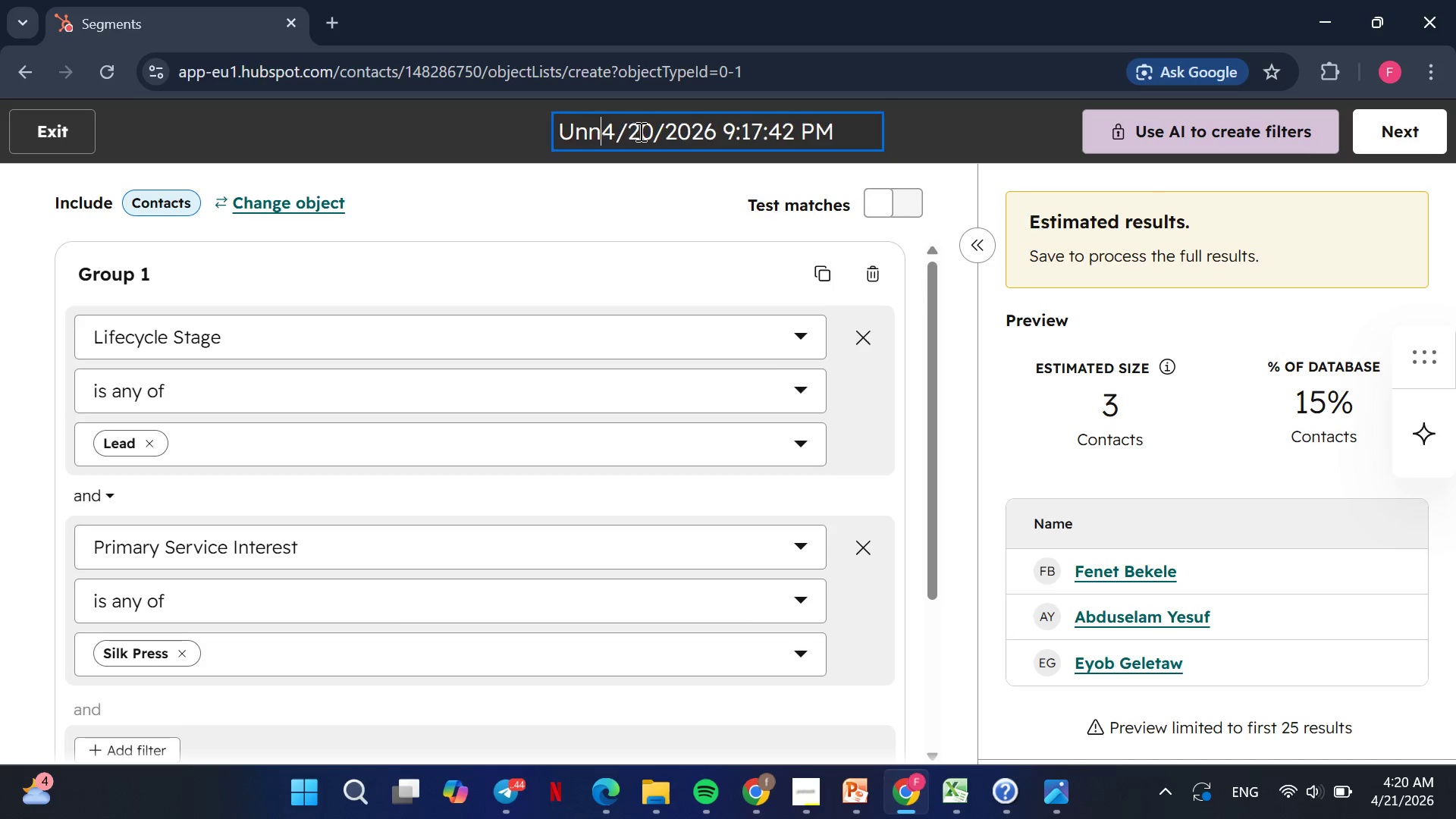 
key(Backspace)
 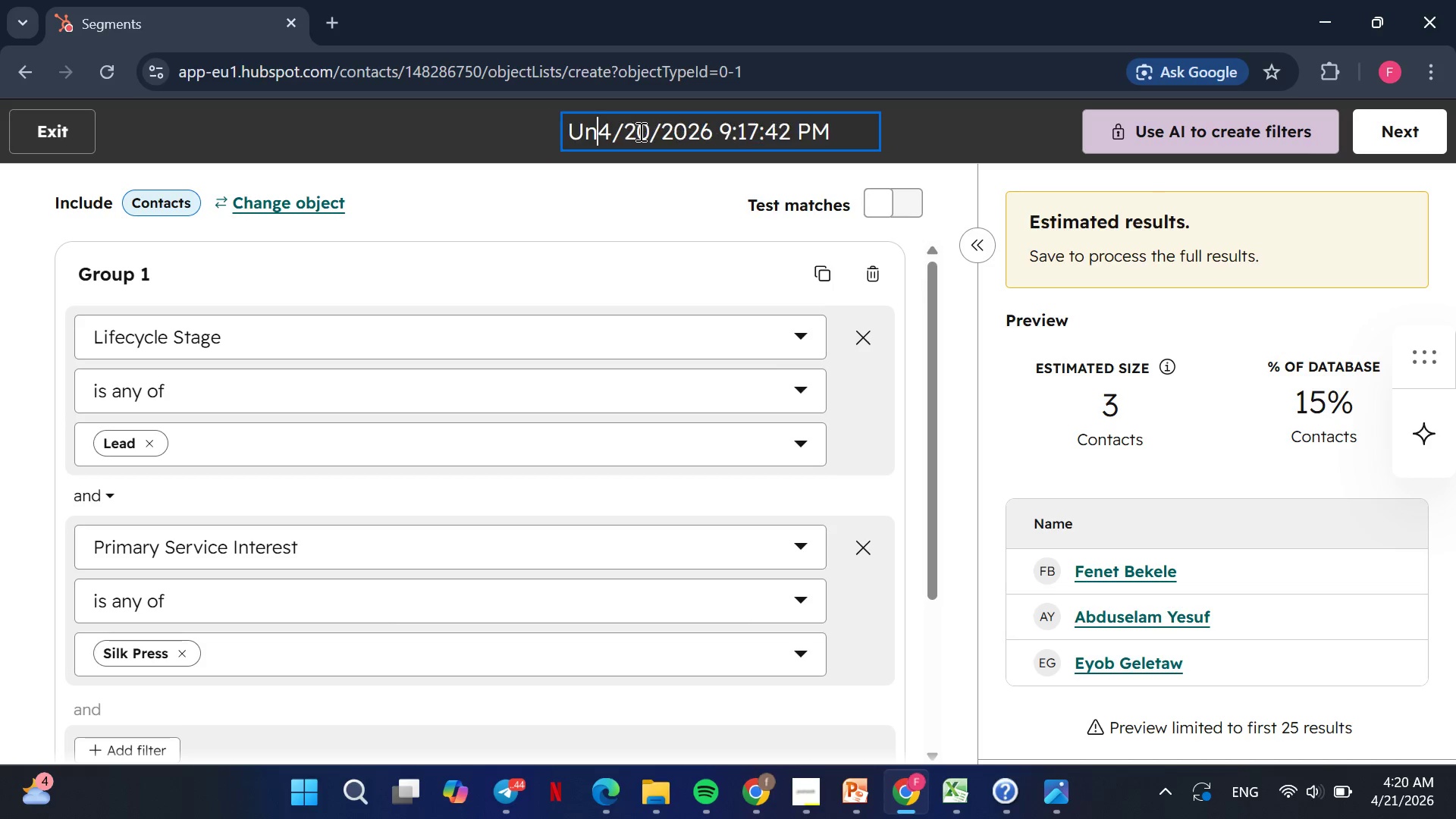 
key(Backspace)
 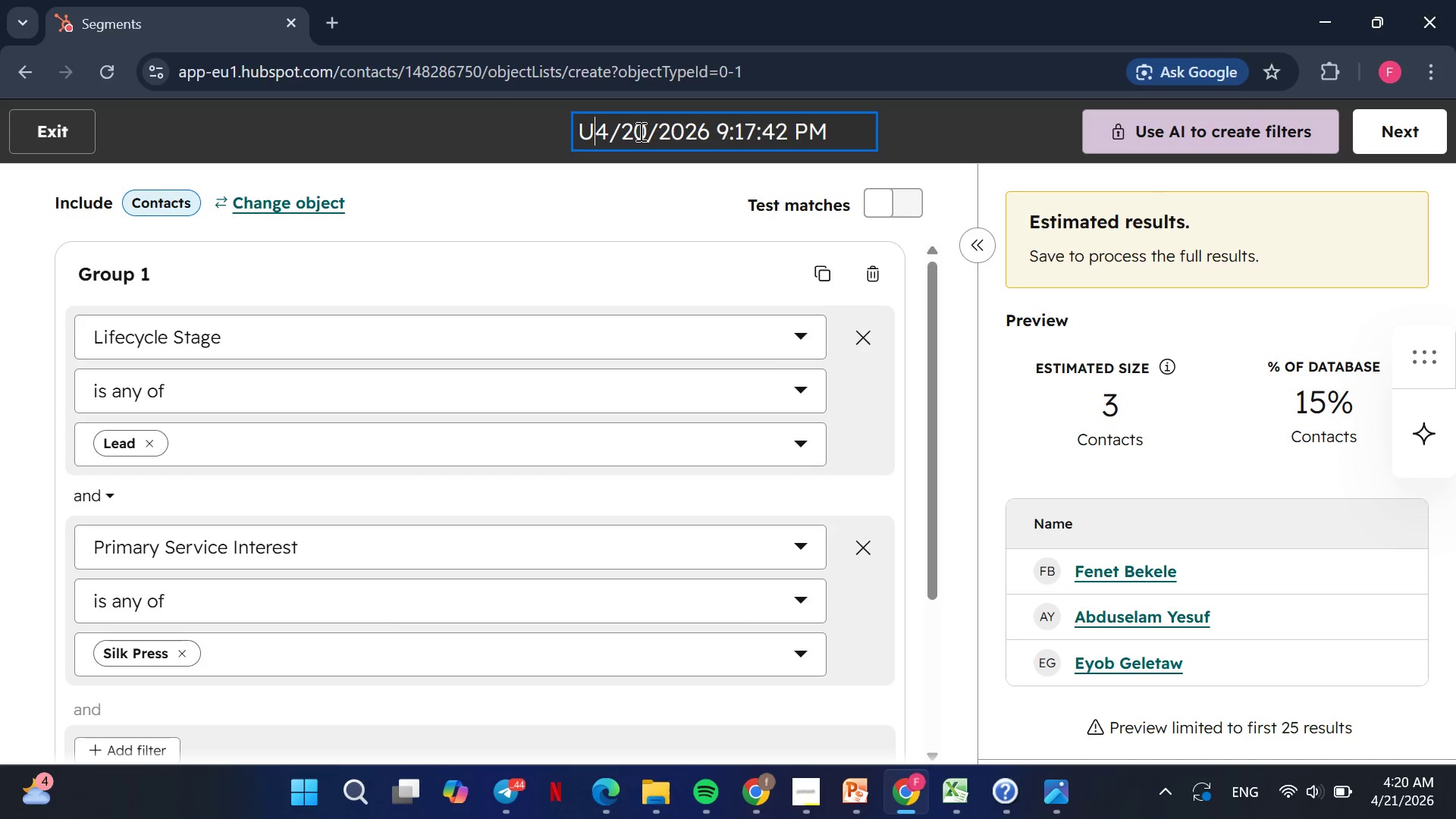 
key(Backspace)
 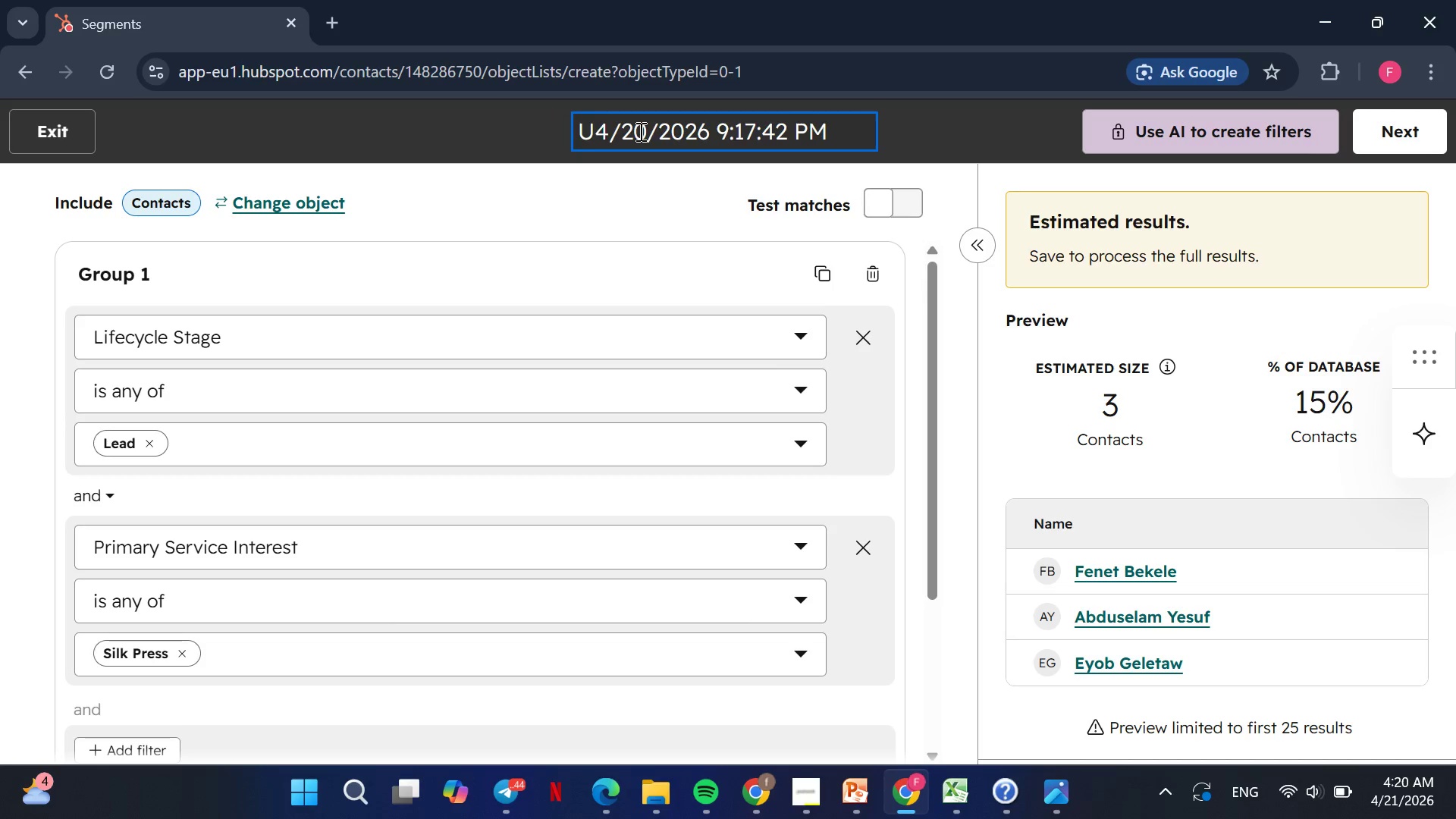 
key(Backspace)
 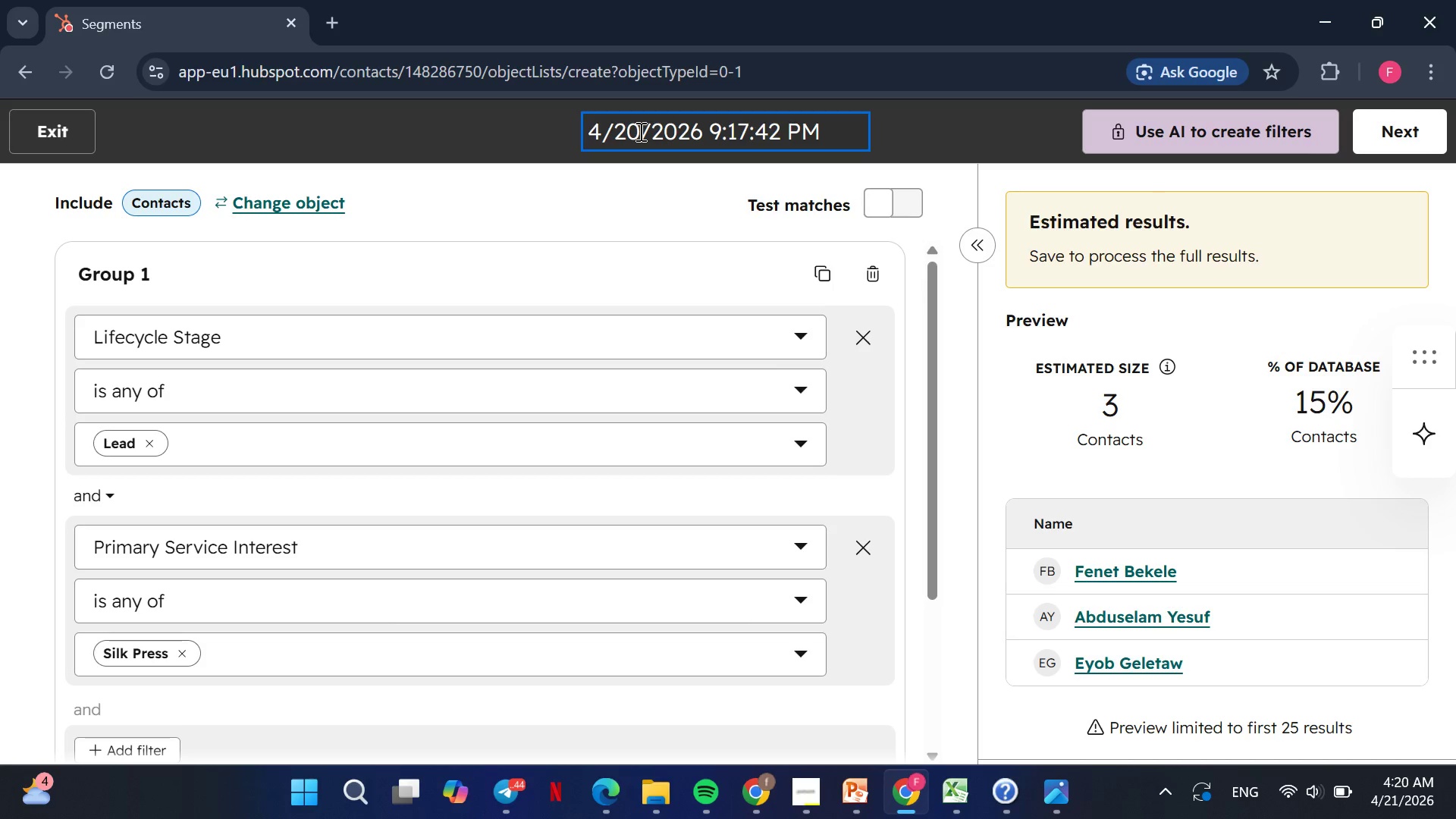 
key(Backspace)
 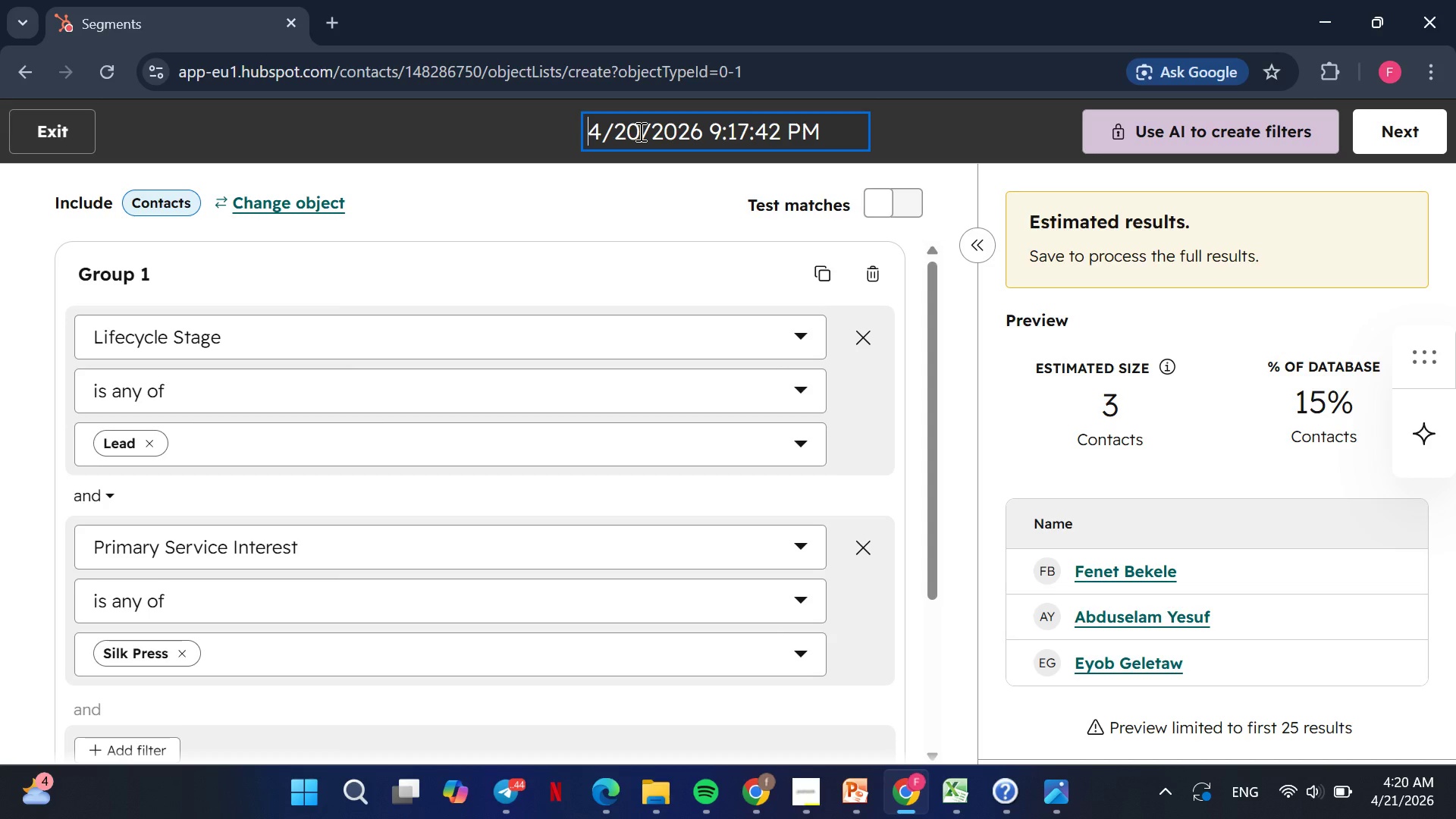 
wait(8.38)
 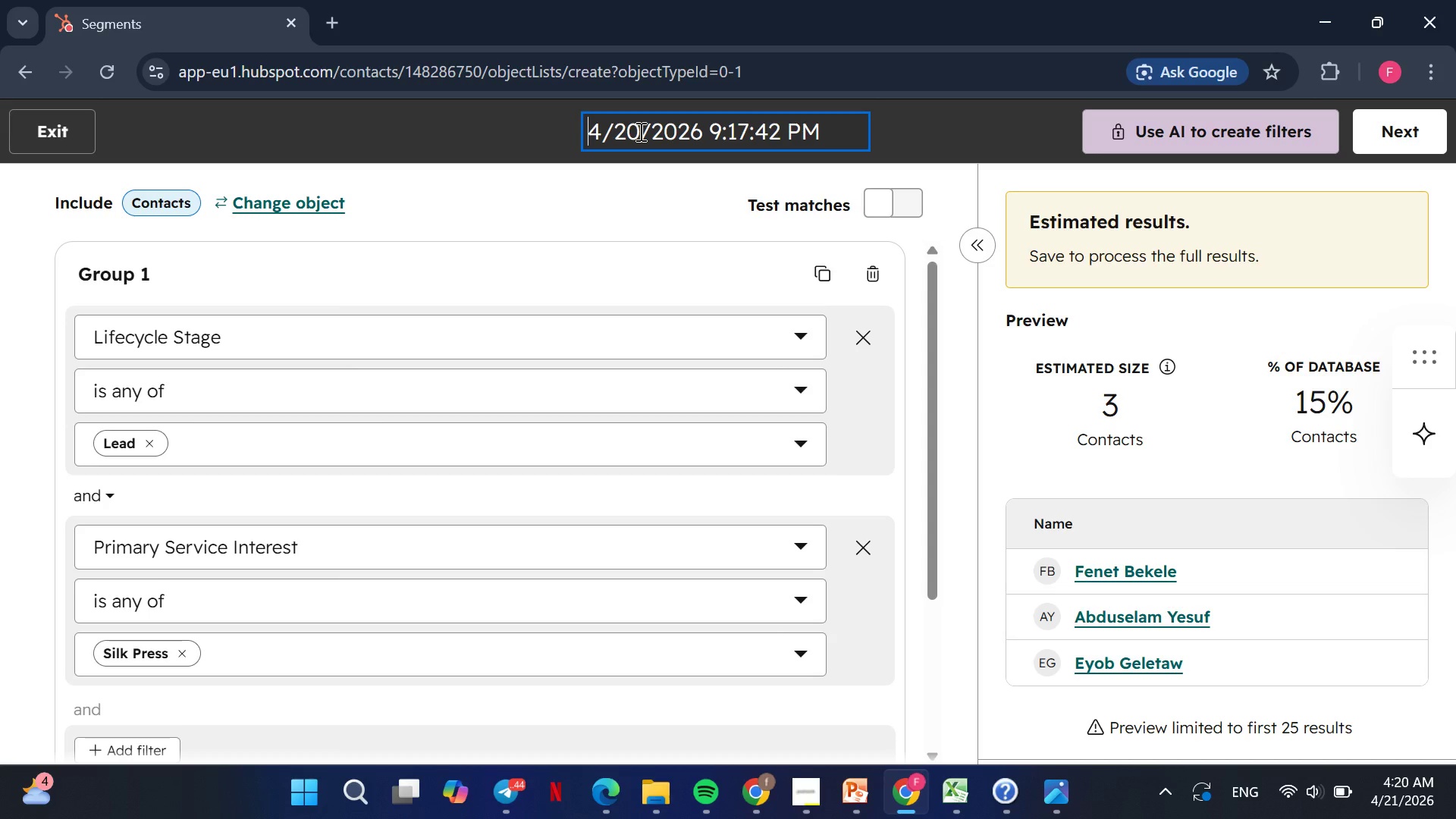 
left_click([785, 659])